 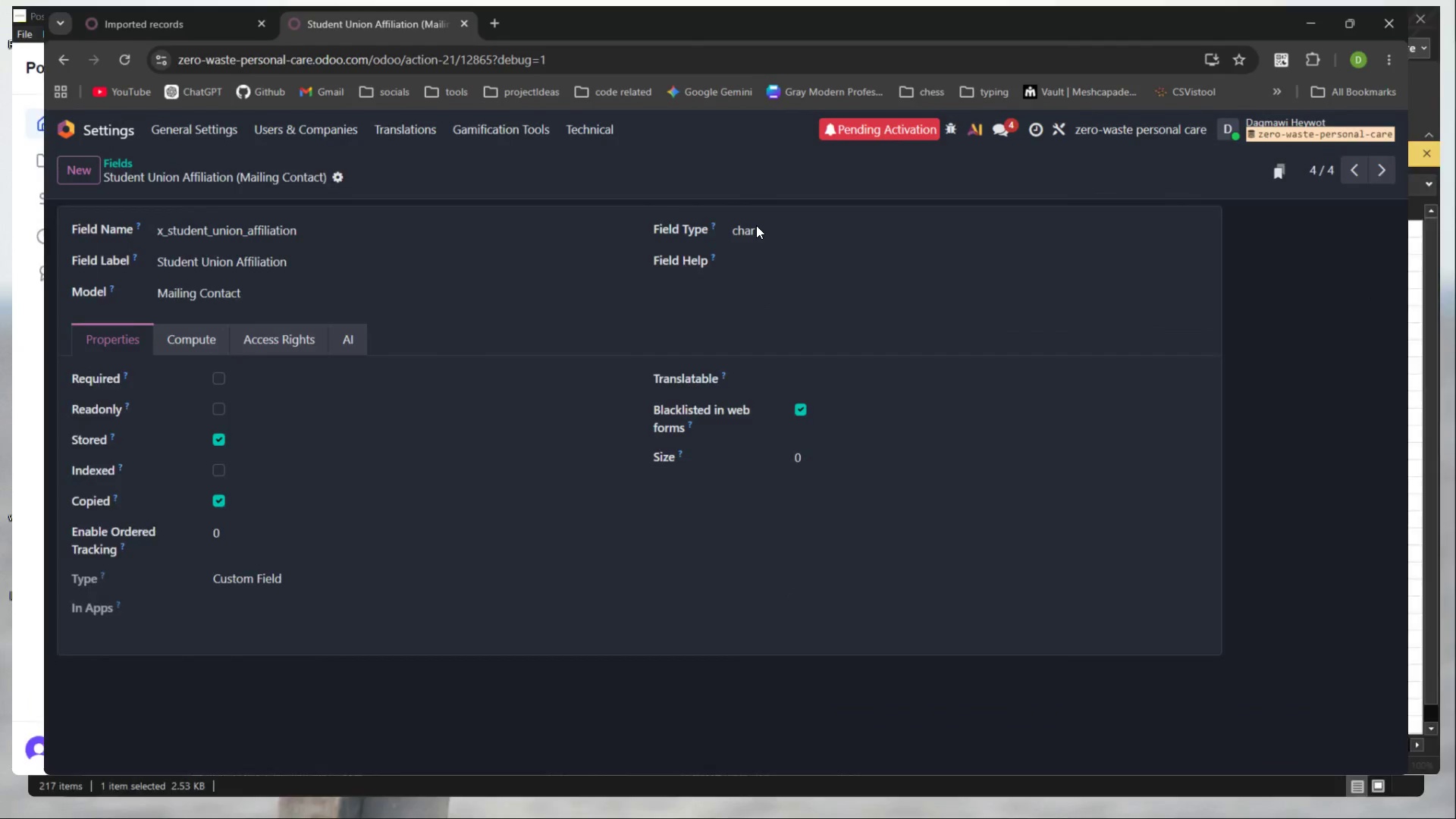 
left_click([64, 136])
 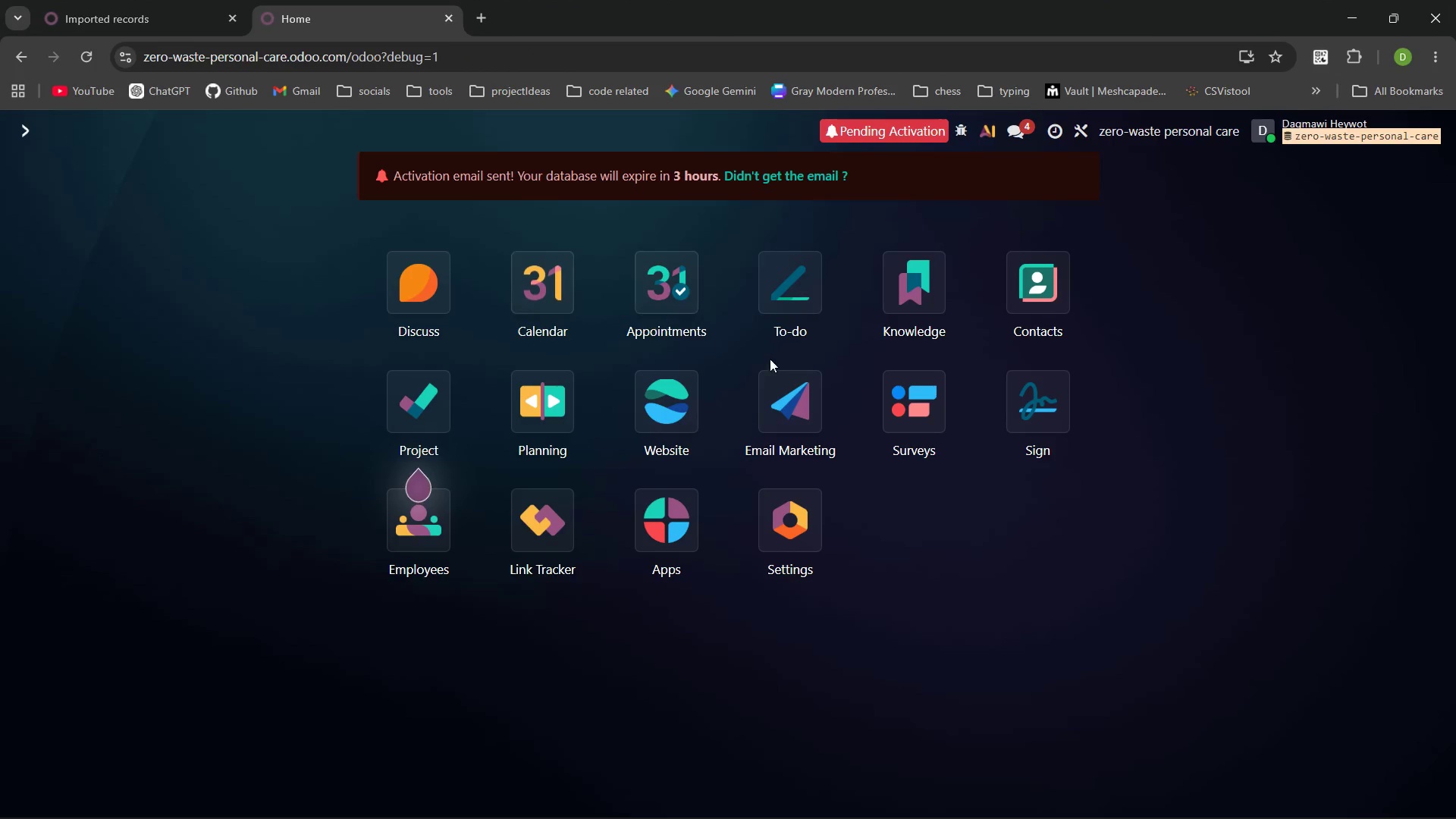 
left_click([794, 395])
 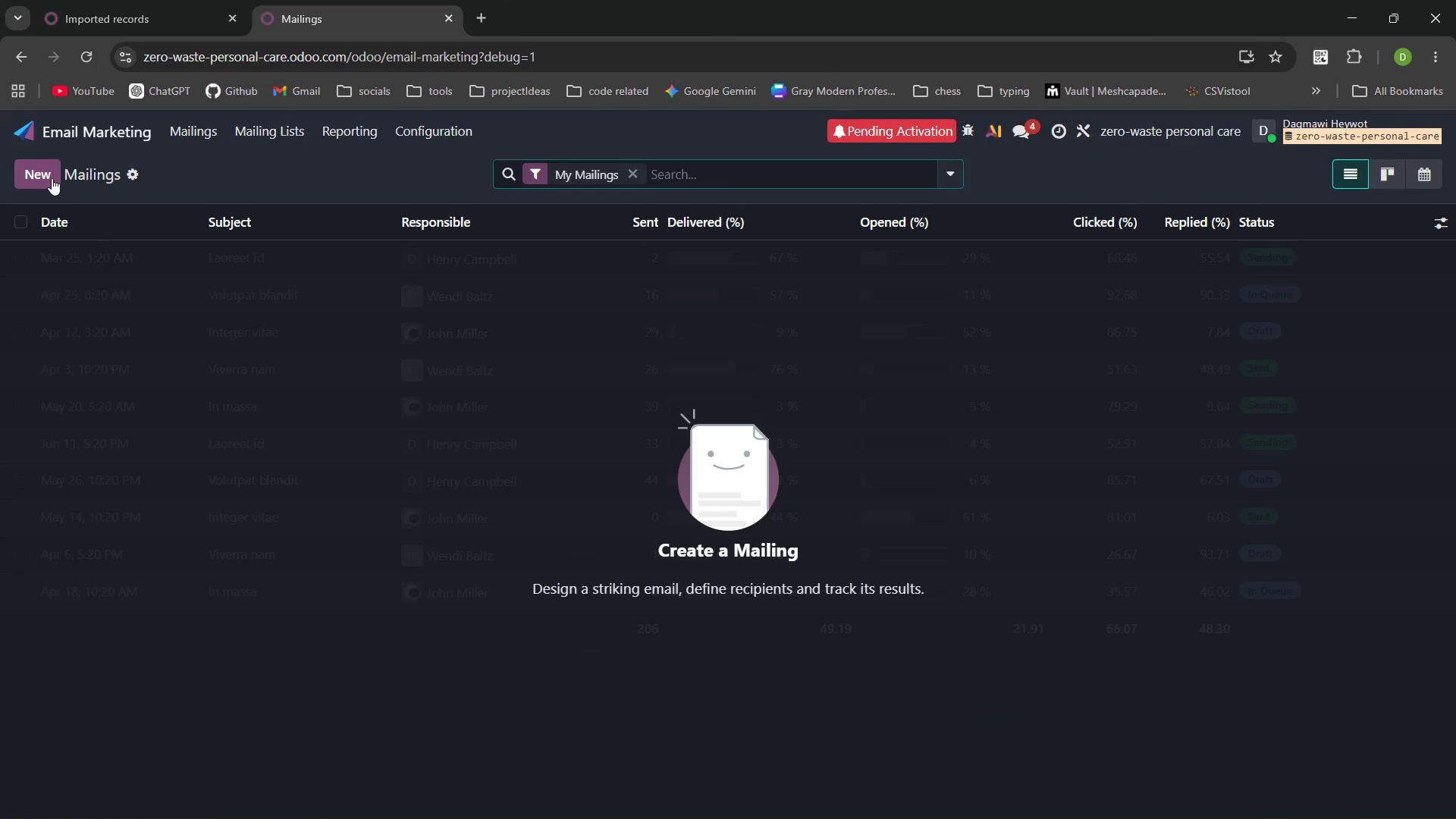 
left_click([413, 131])
 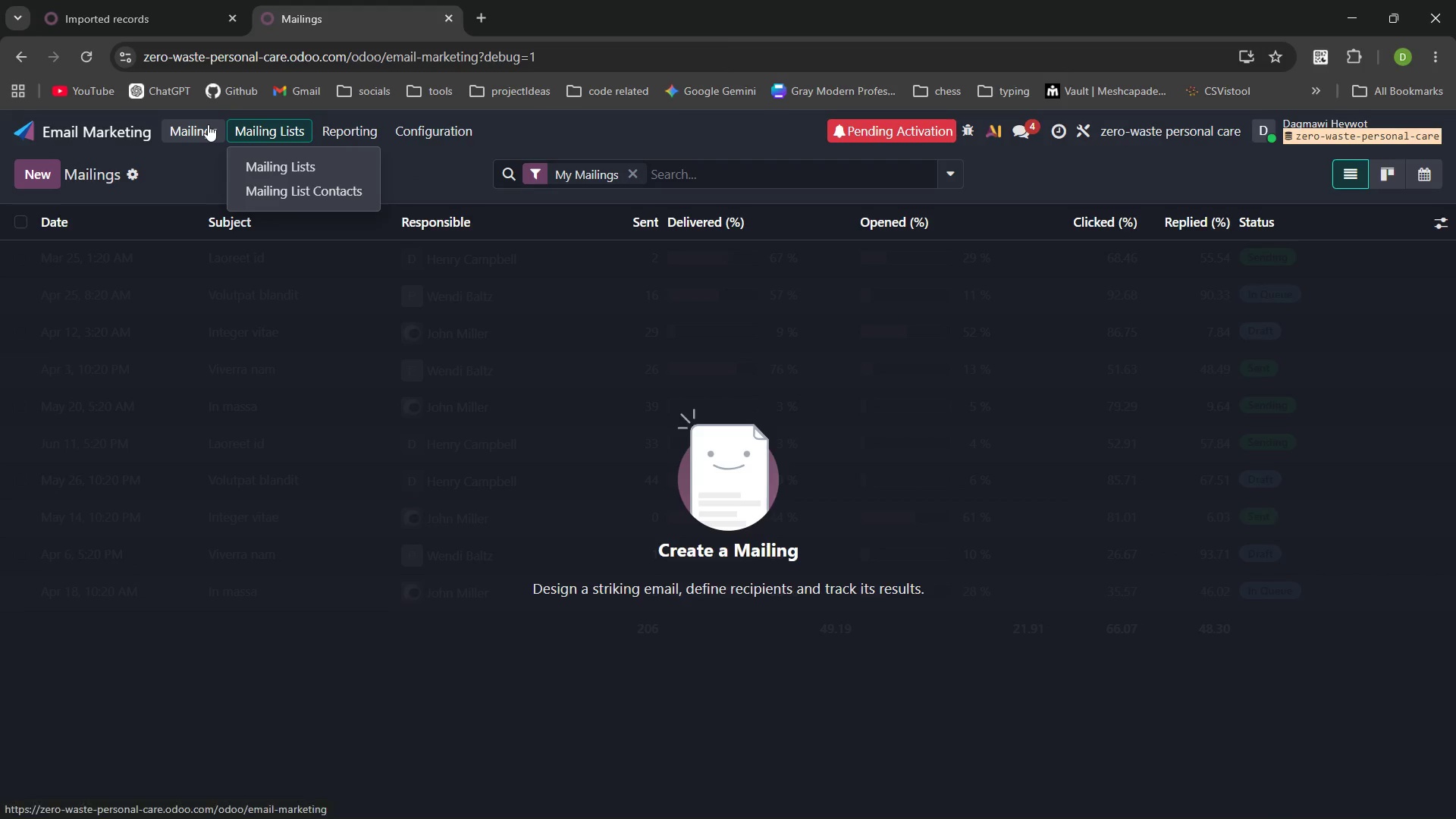 
left_click([181, 143])
 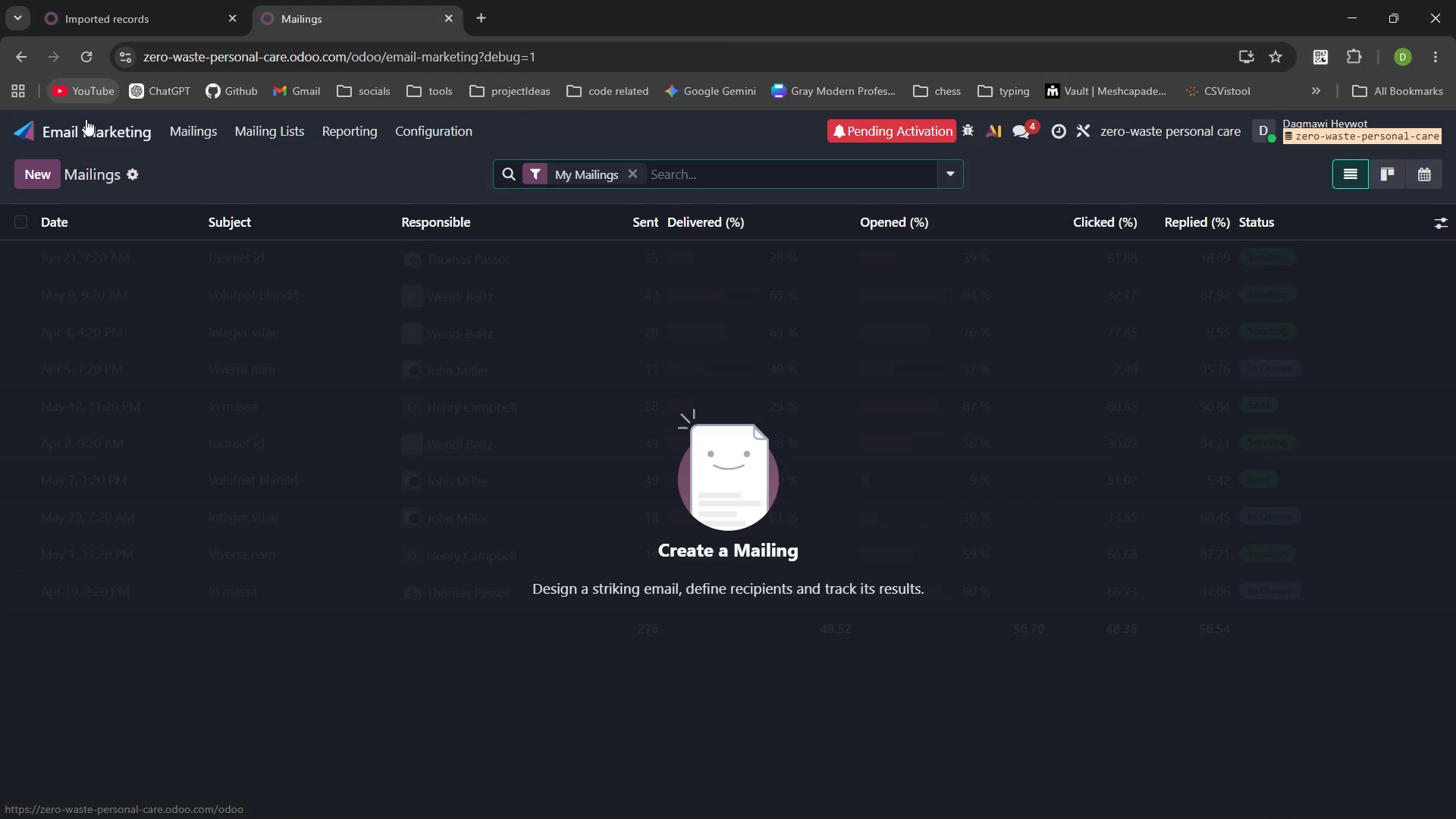 
left_click([87, 133])
 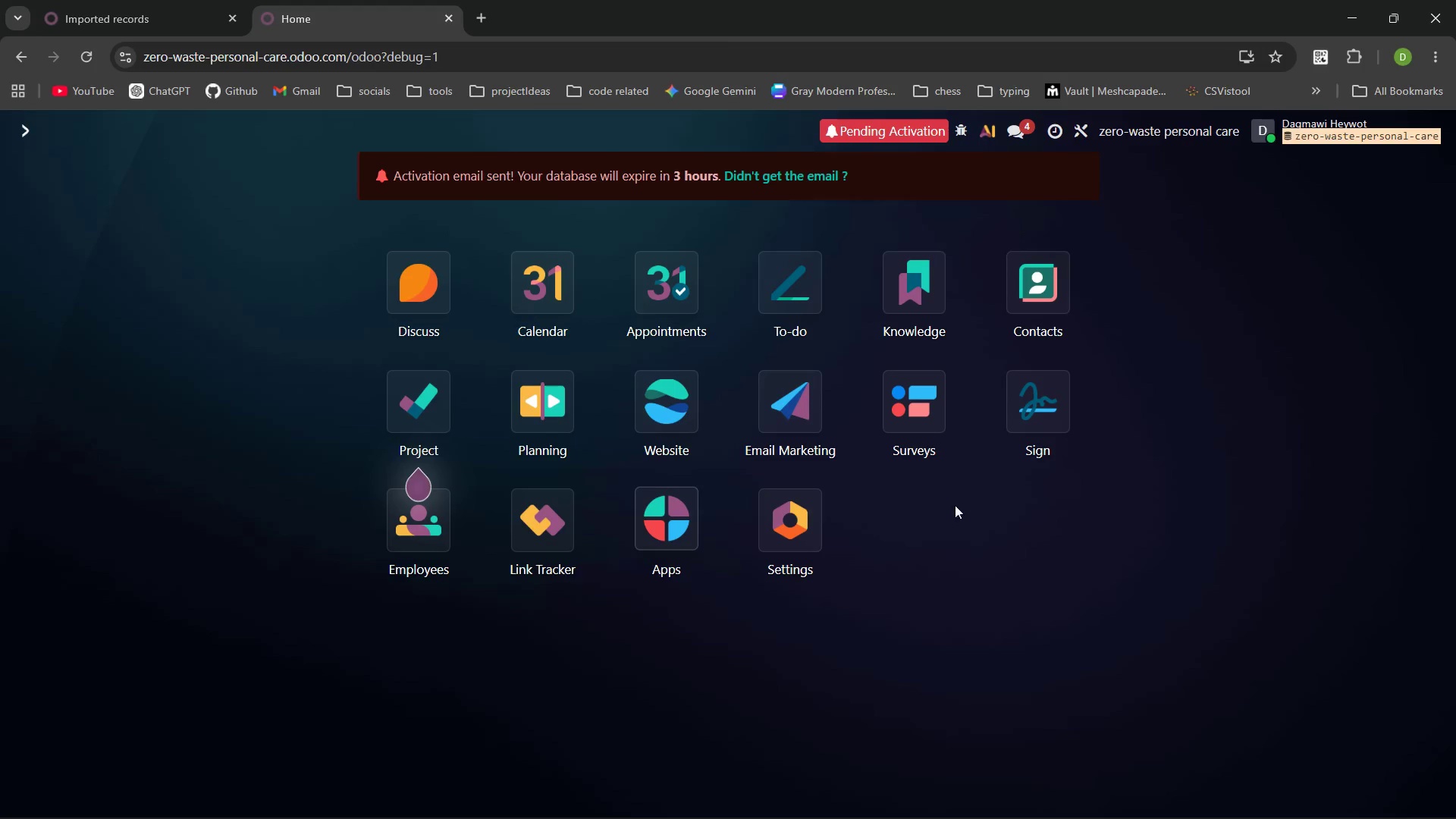 
left_click([664, 510])
 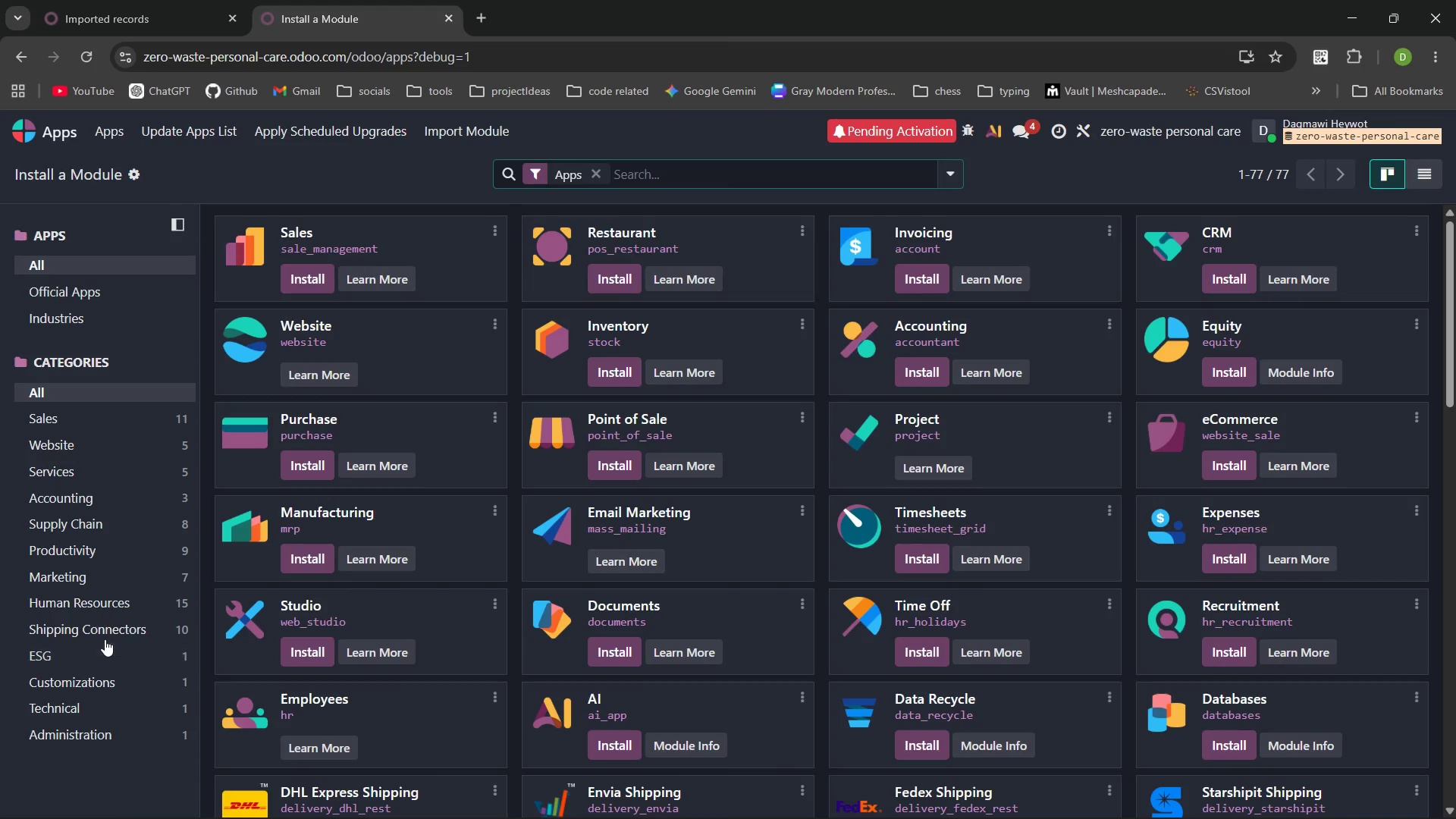 
left_click([101, 578])
 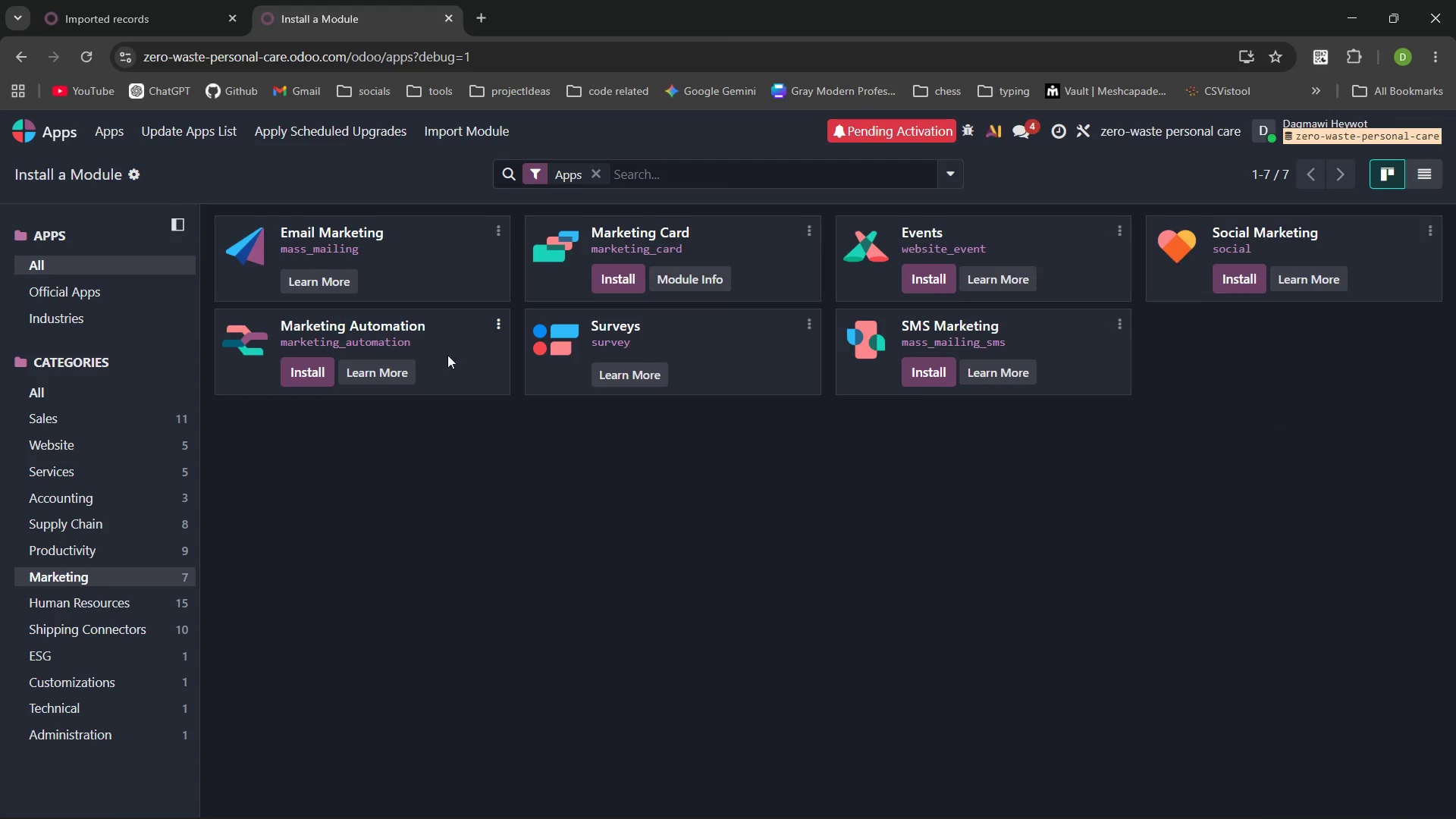 
left_click([312, 375])
 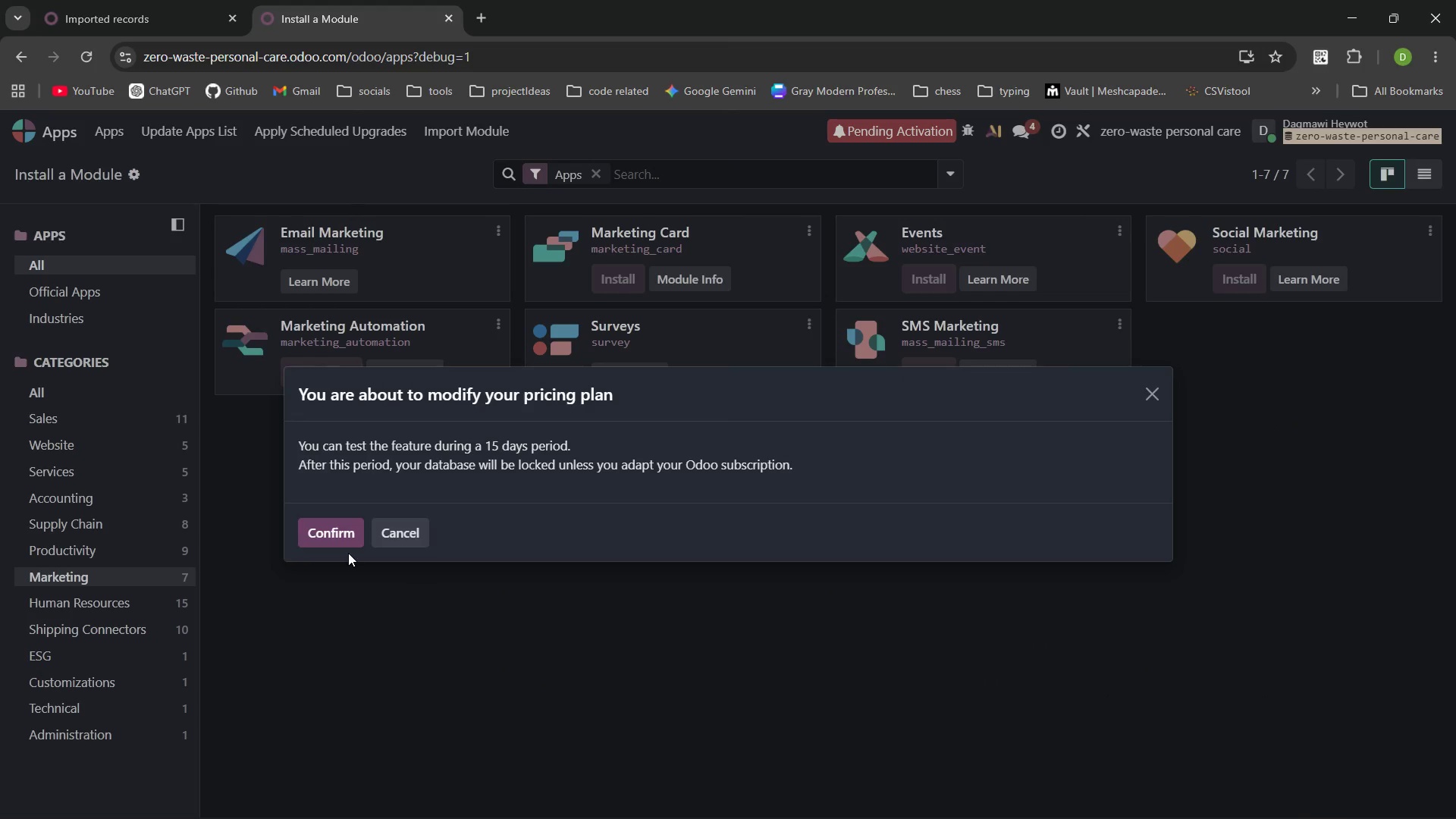 
left_click([347, 541])
 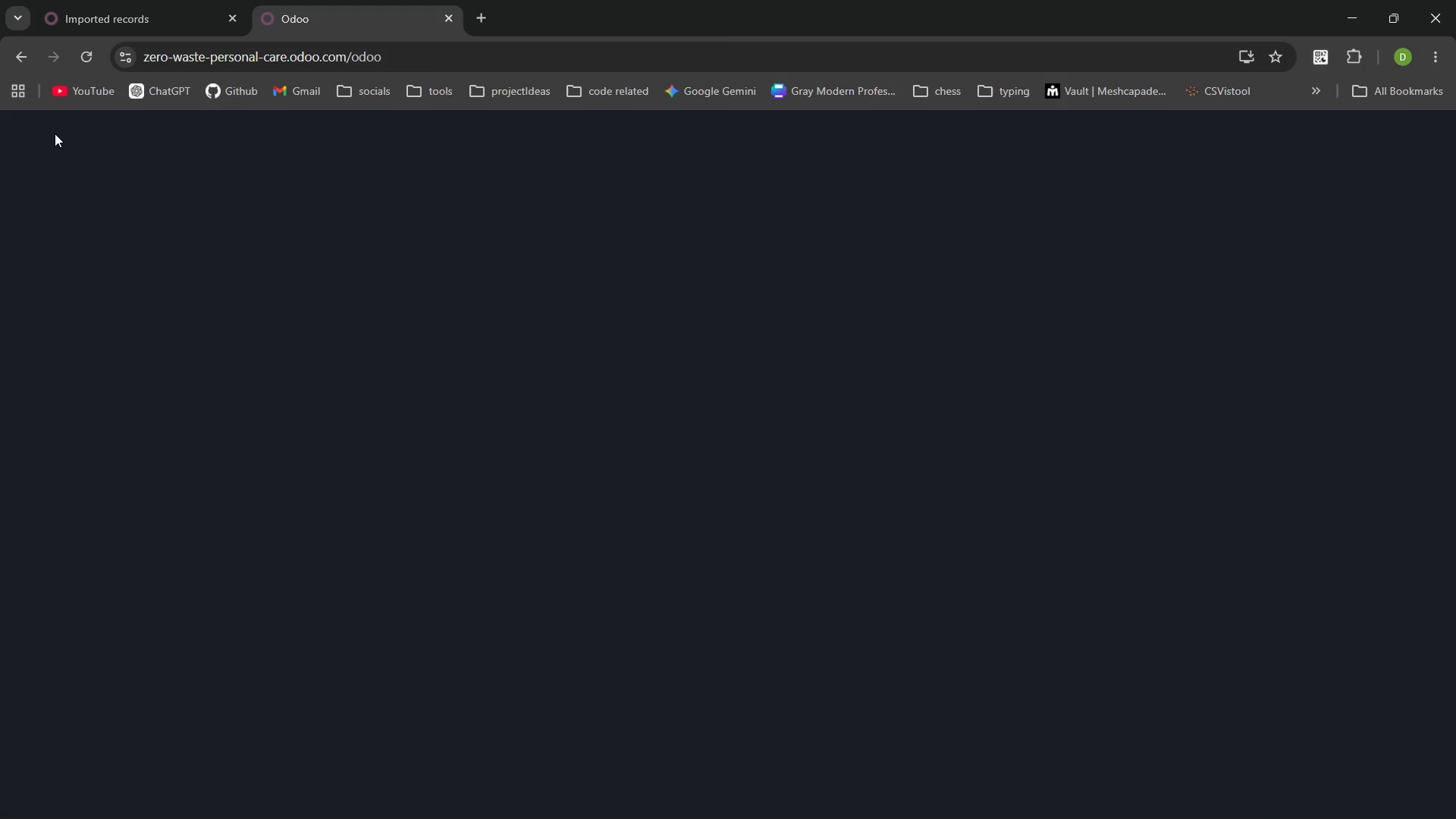 
wait(17.16)
 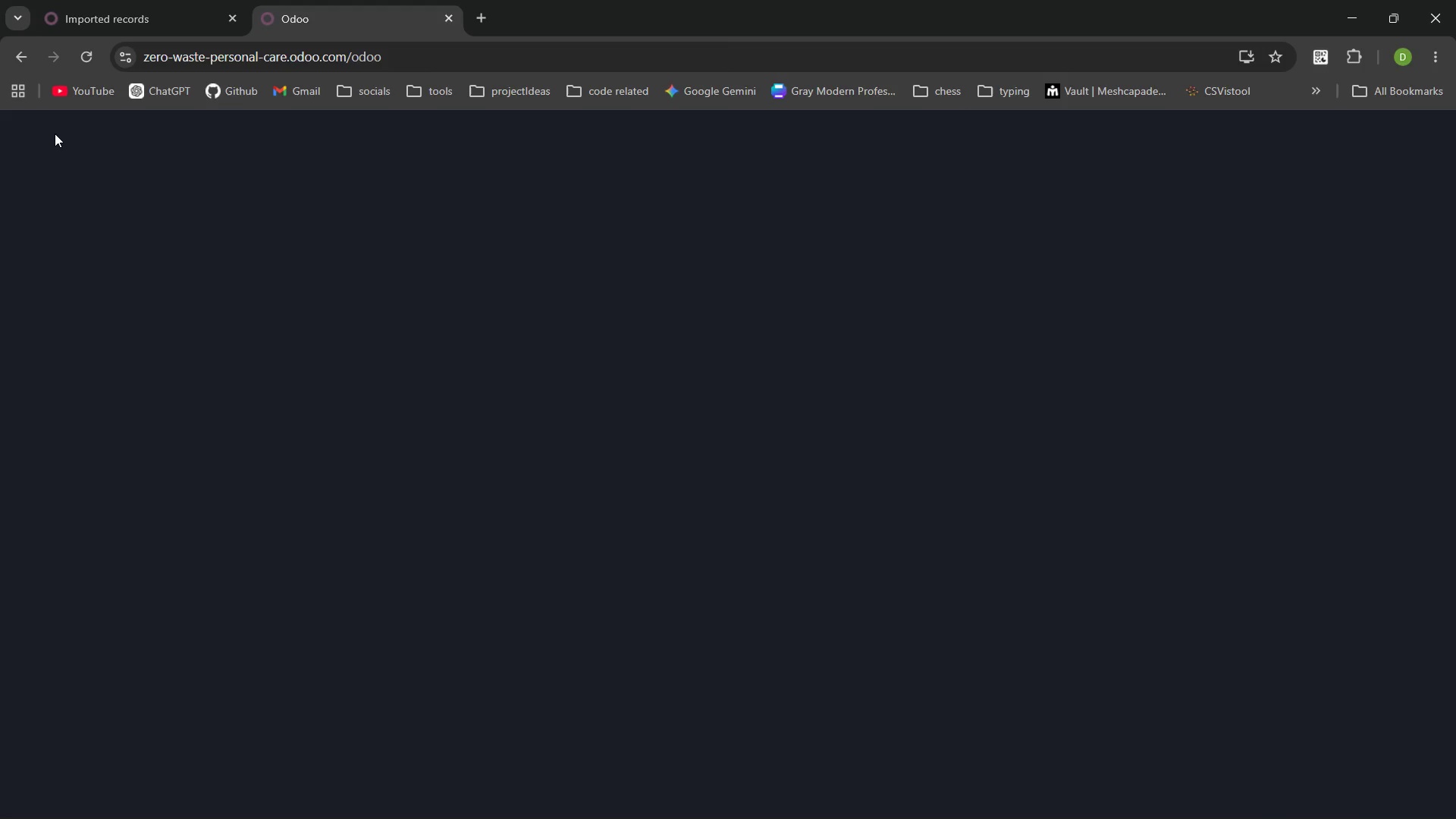 
left_click([601, 541])
 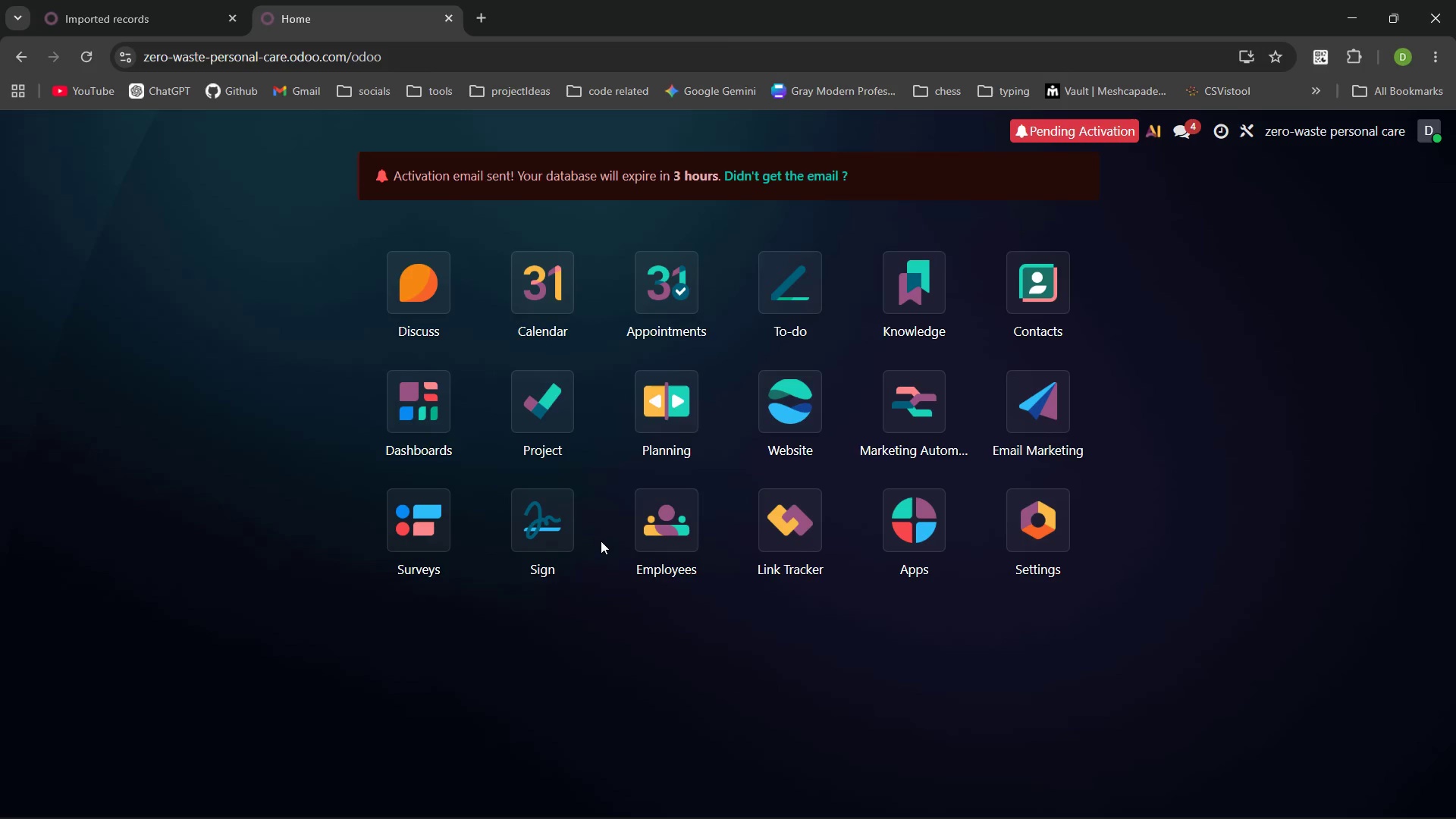 
left_click([915, 420])
 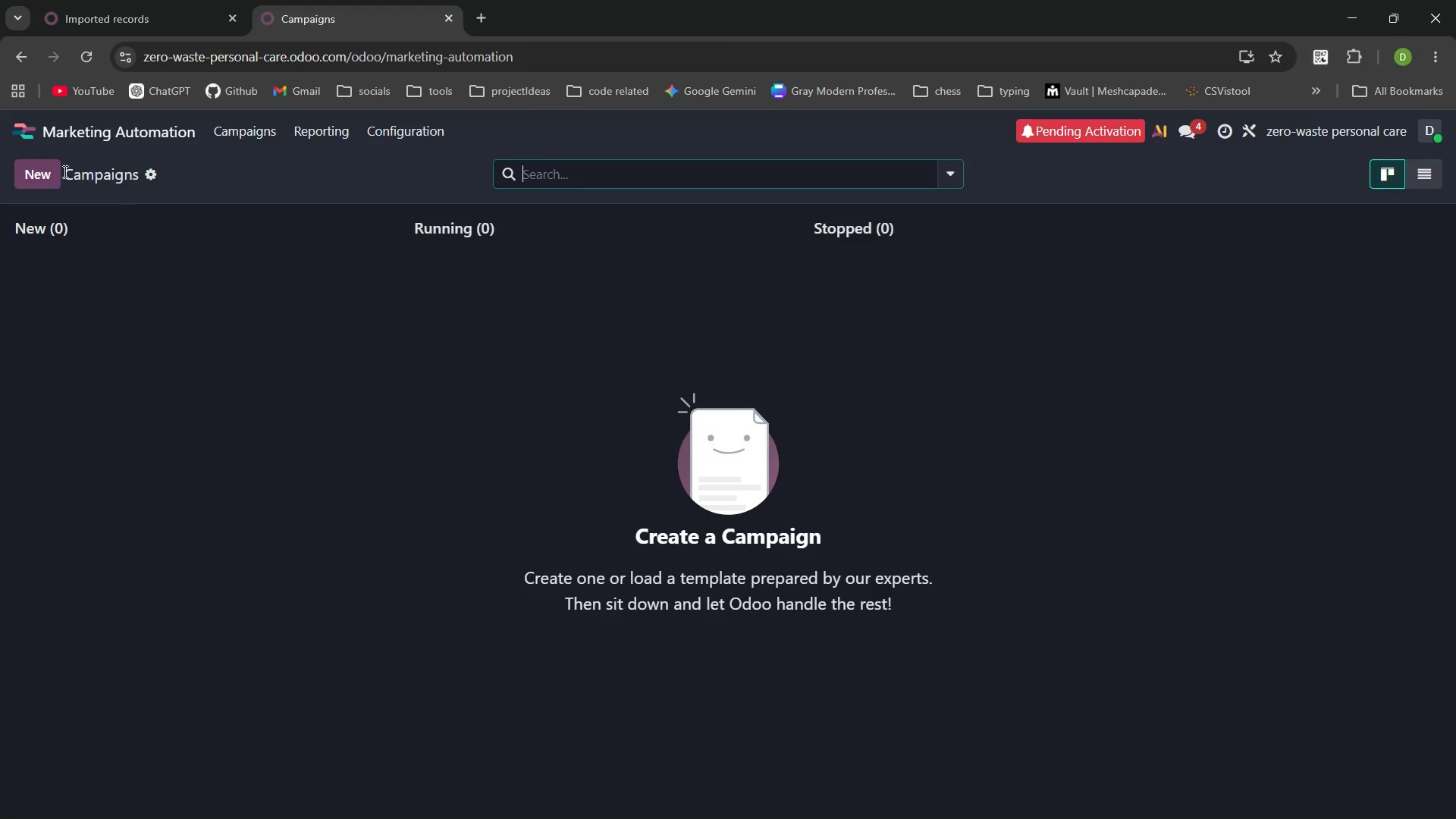 
left_click([36, 171])
 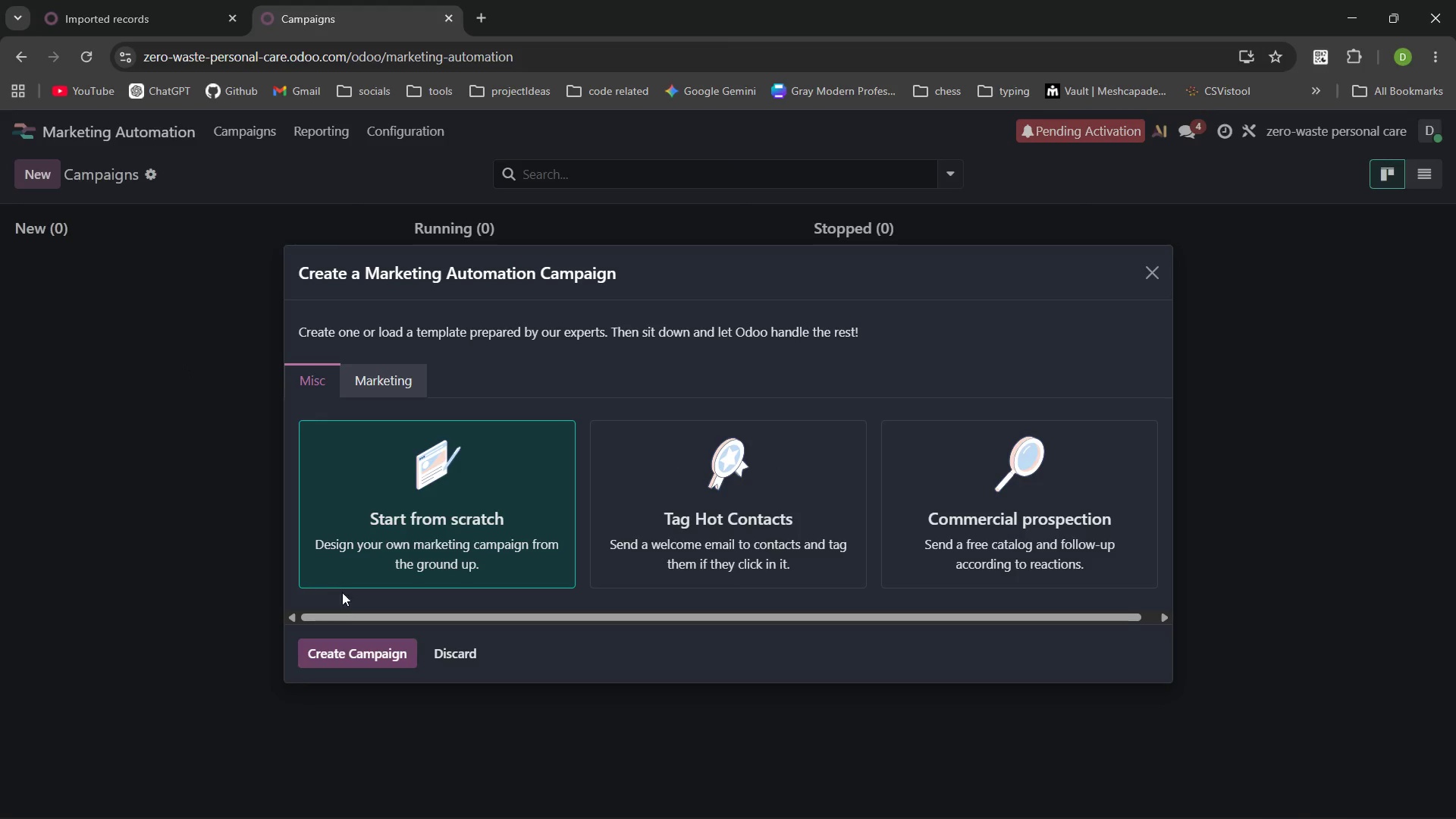 
left_click([353, 649])
 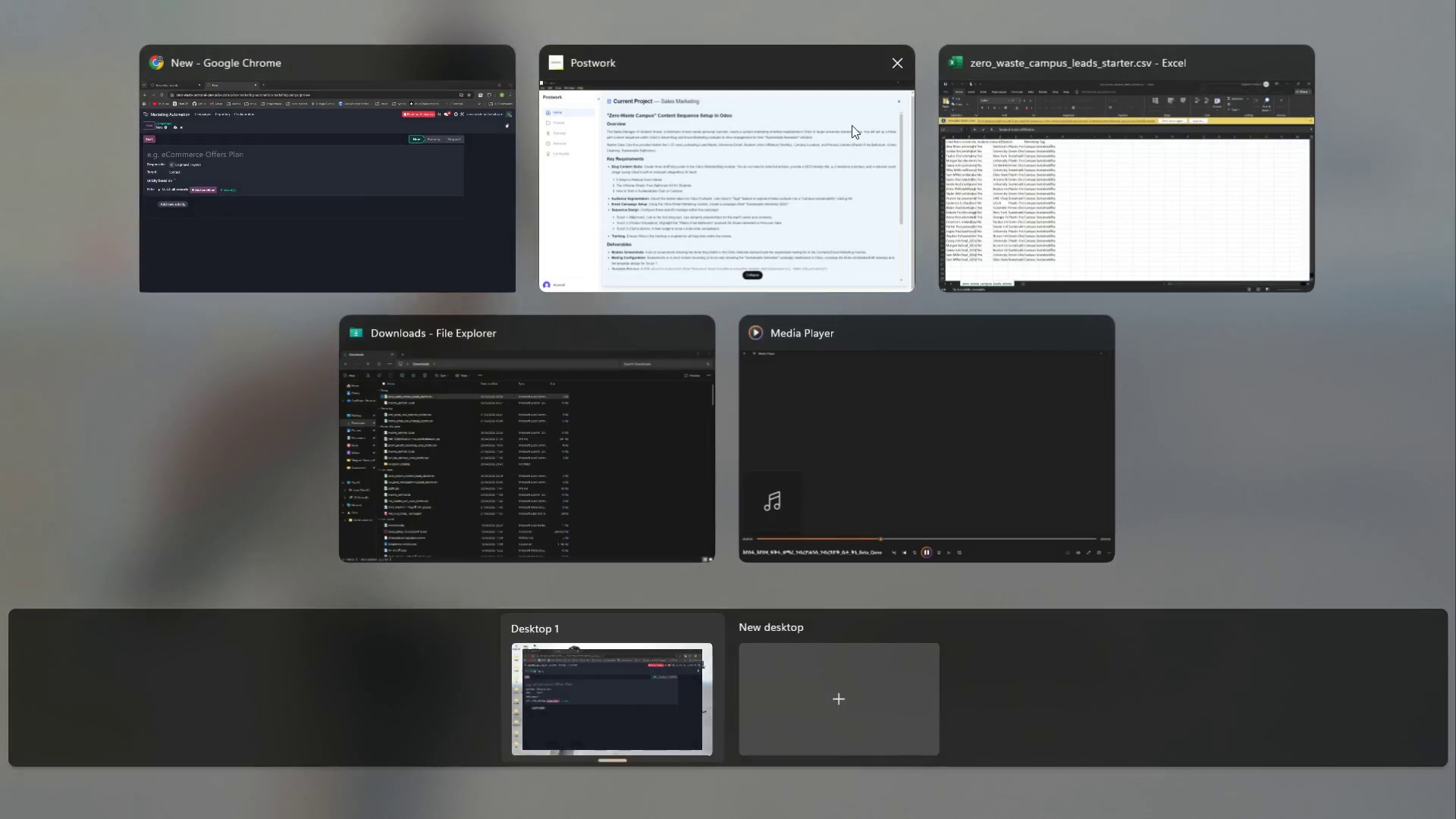 
left_click([756, 127])
 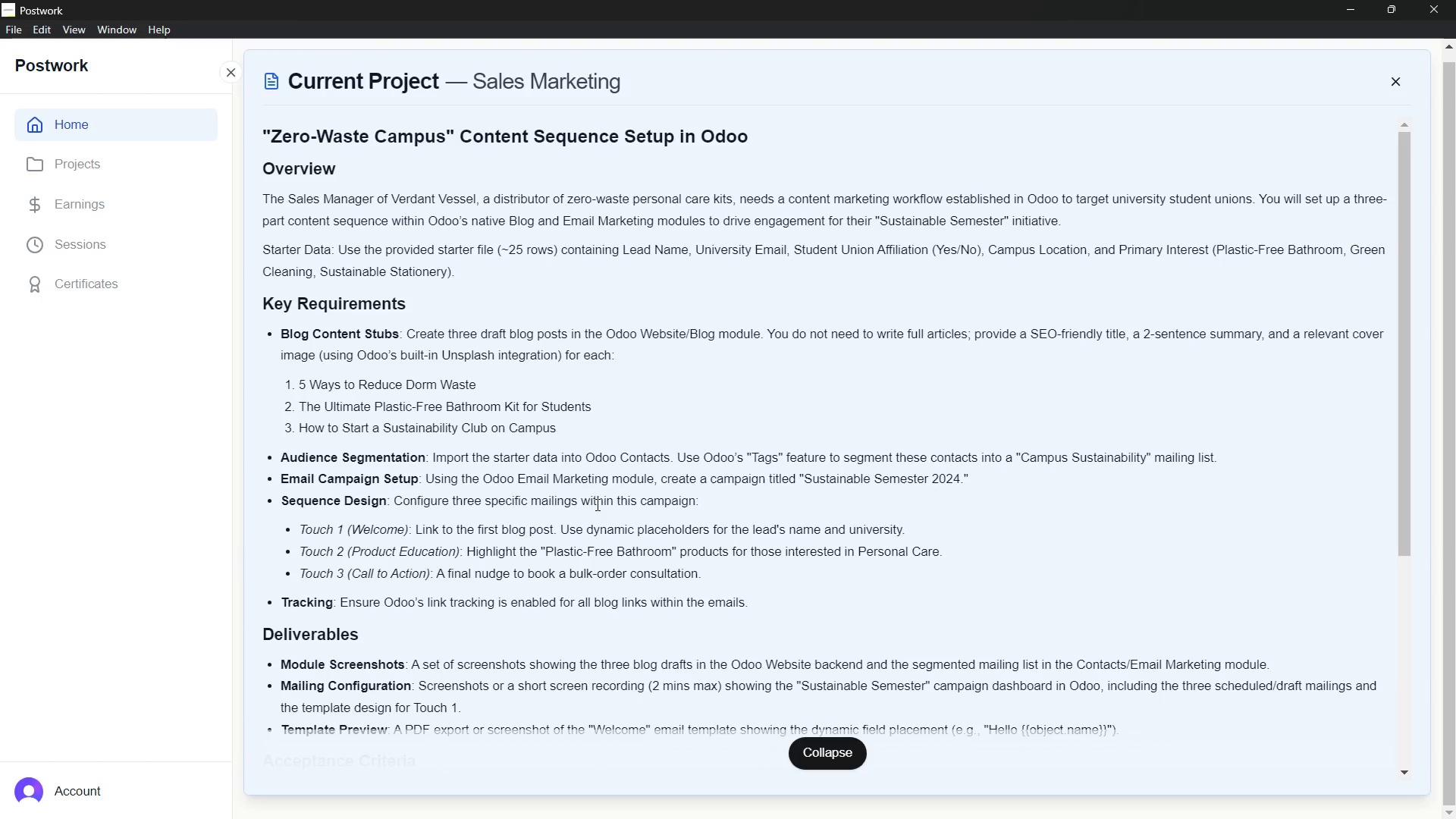 
wait(49.61)
 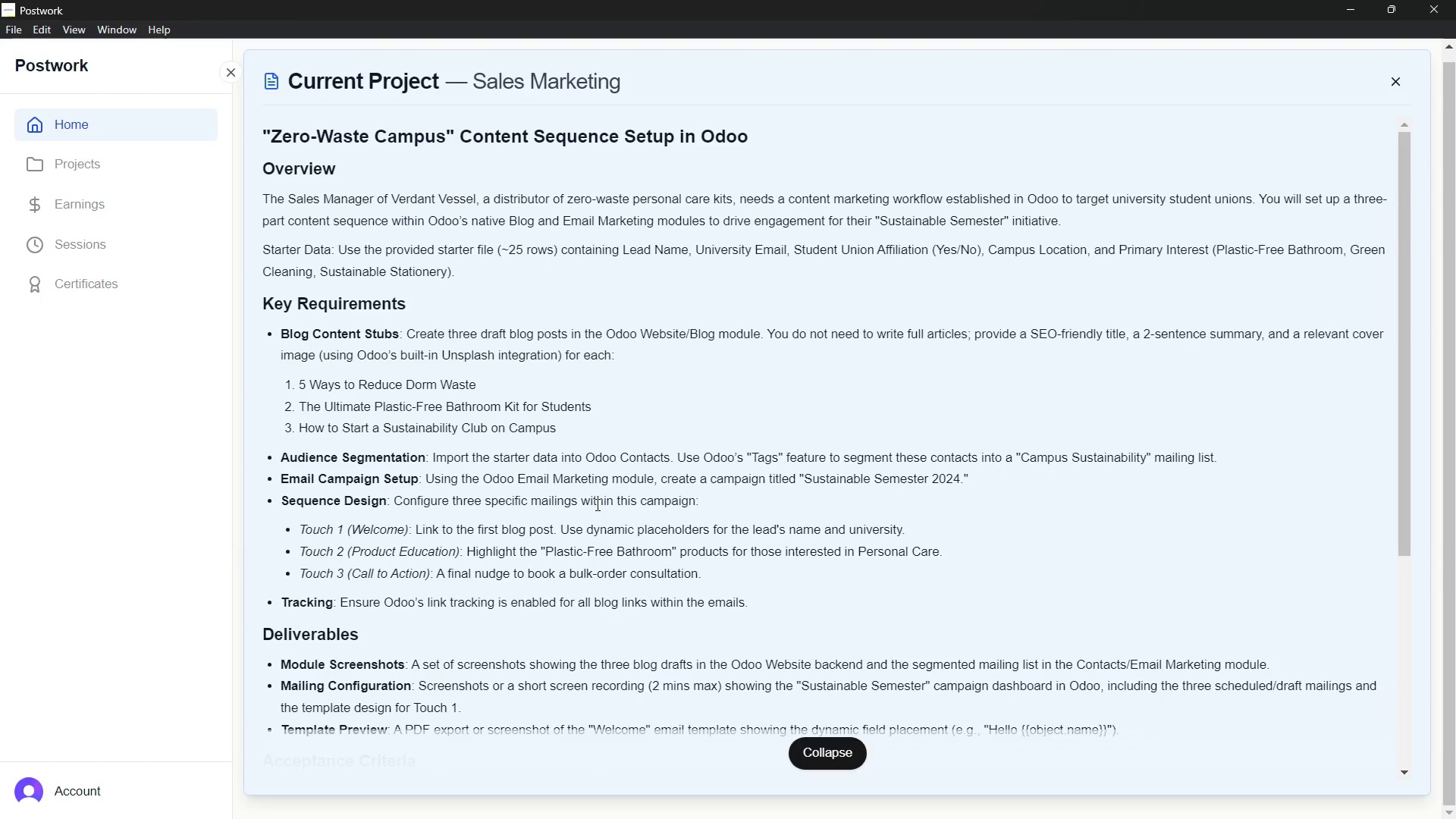 
left_click([1038, 154])
 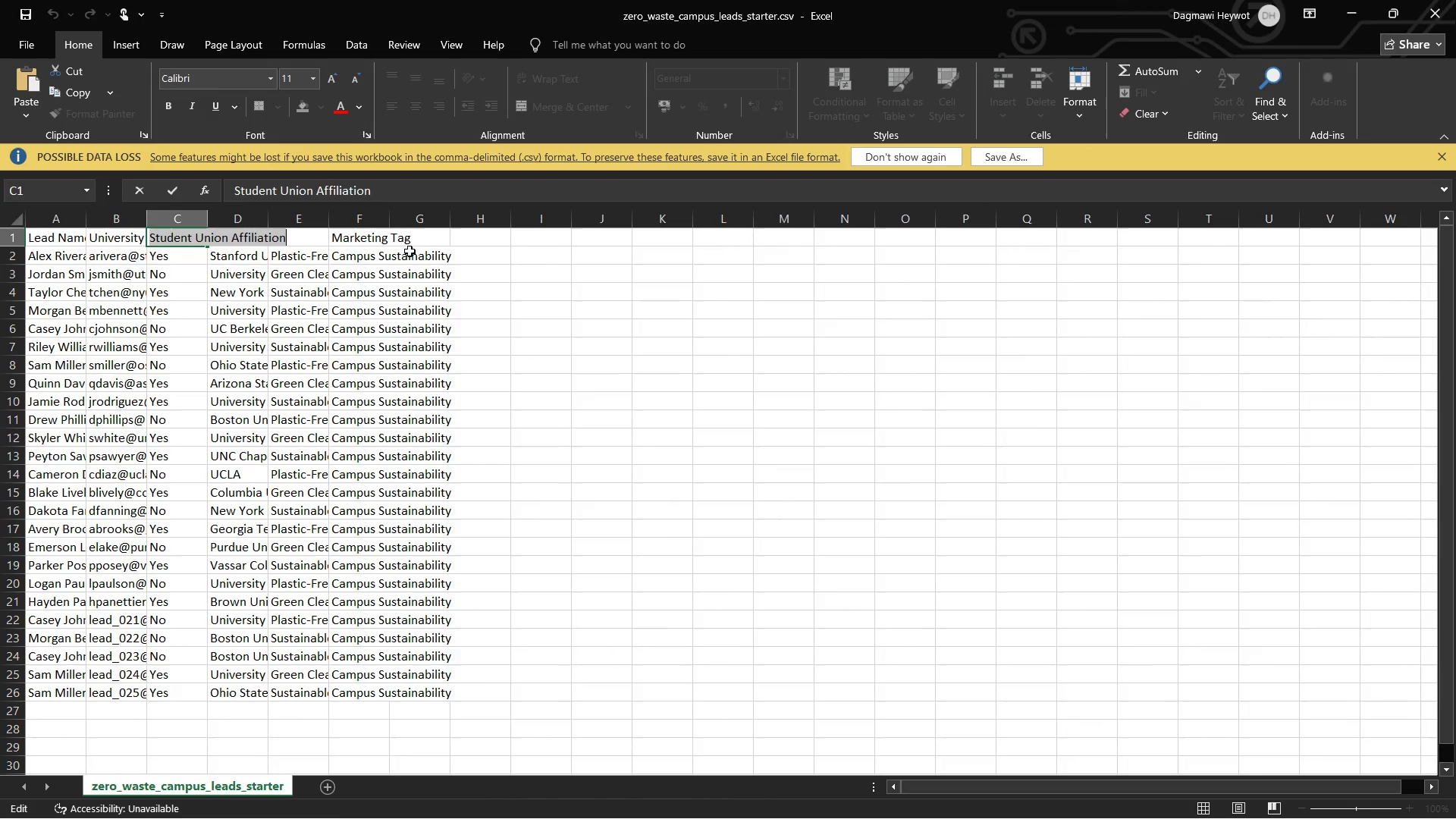 
left_click([406, 249])
 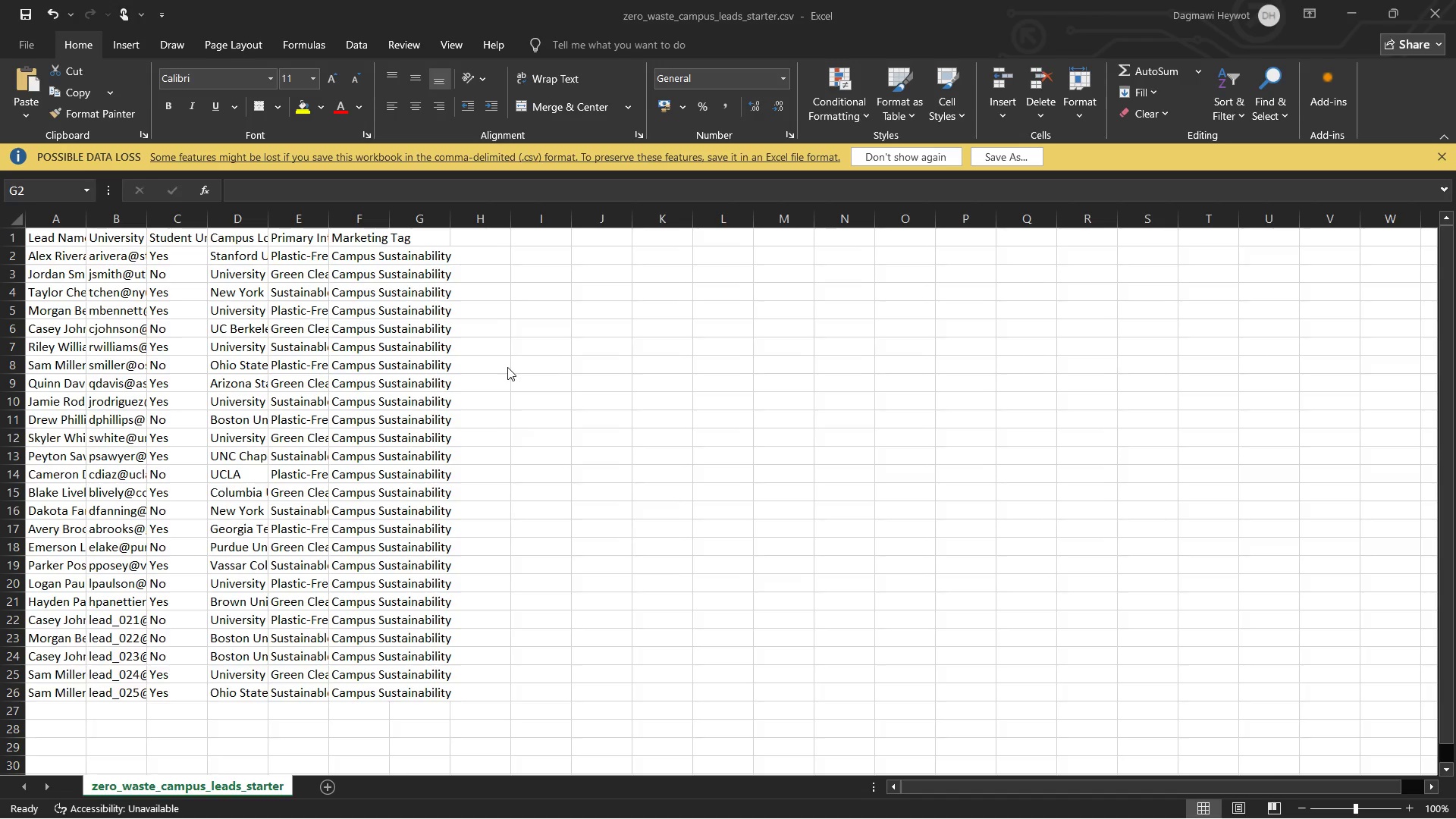 
wait(6.33)
 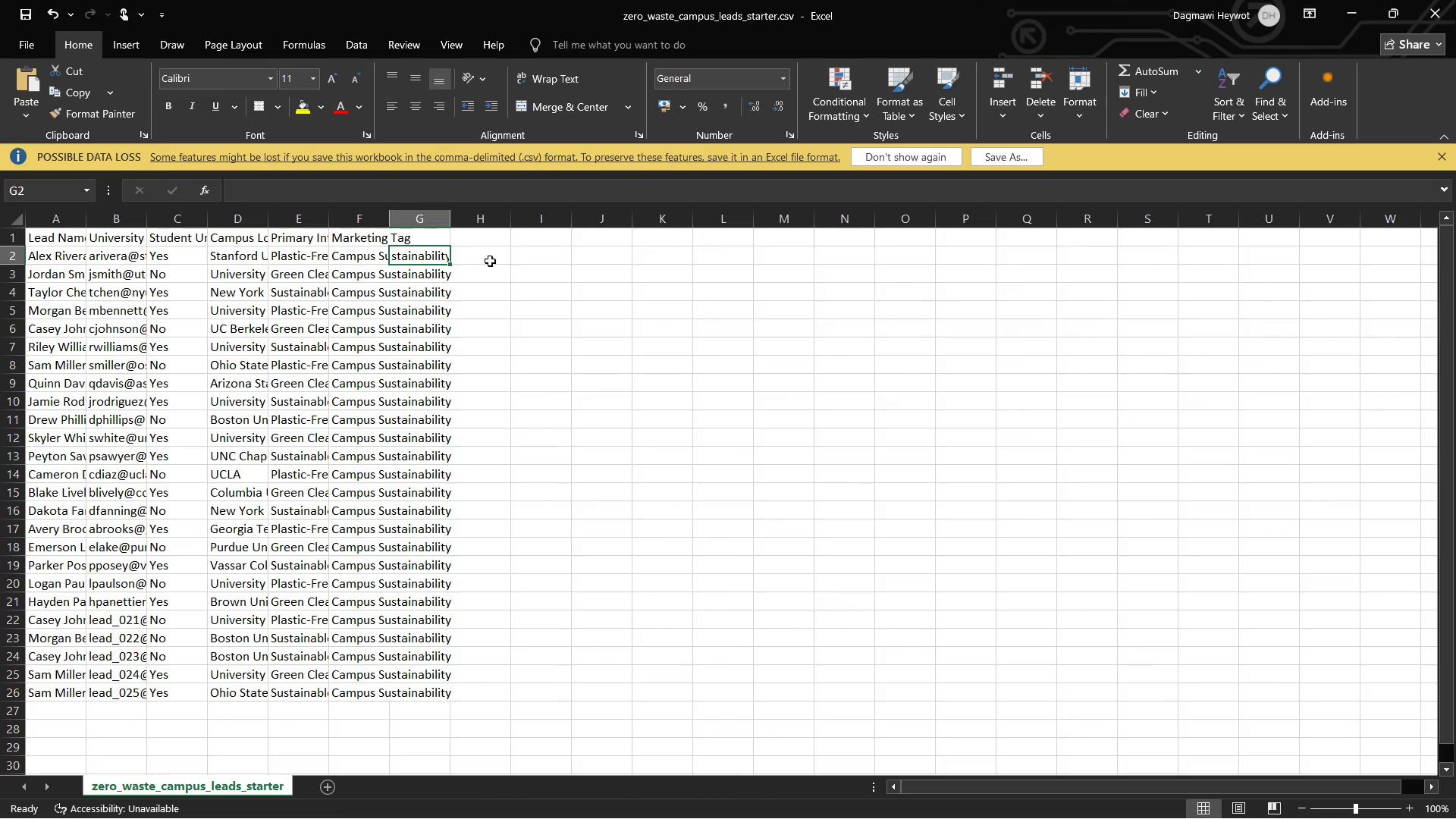 
left_click([1027, 186])
 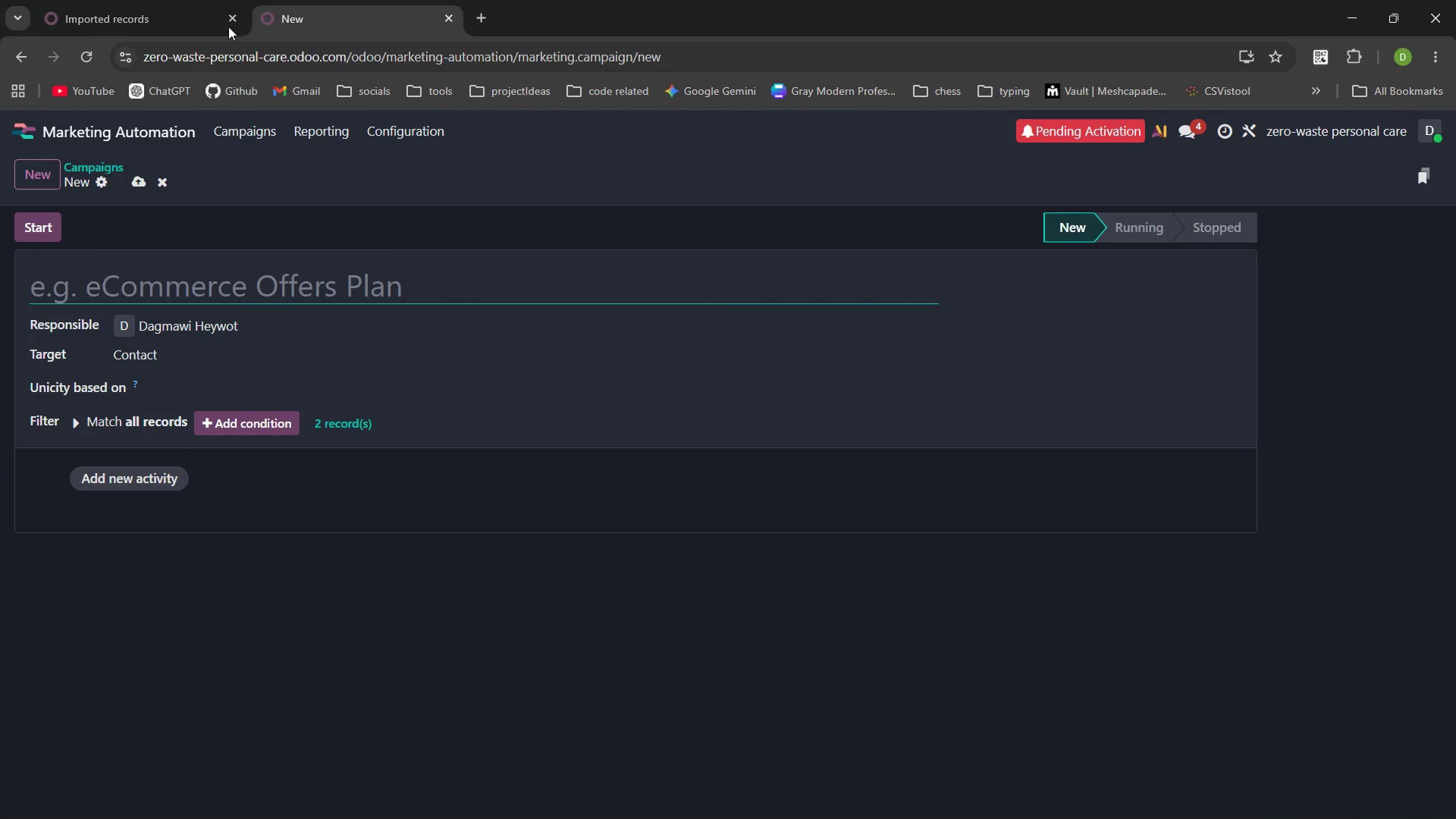 
left_click([134, 2])
 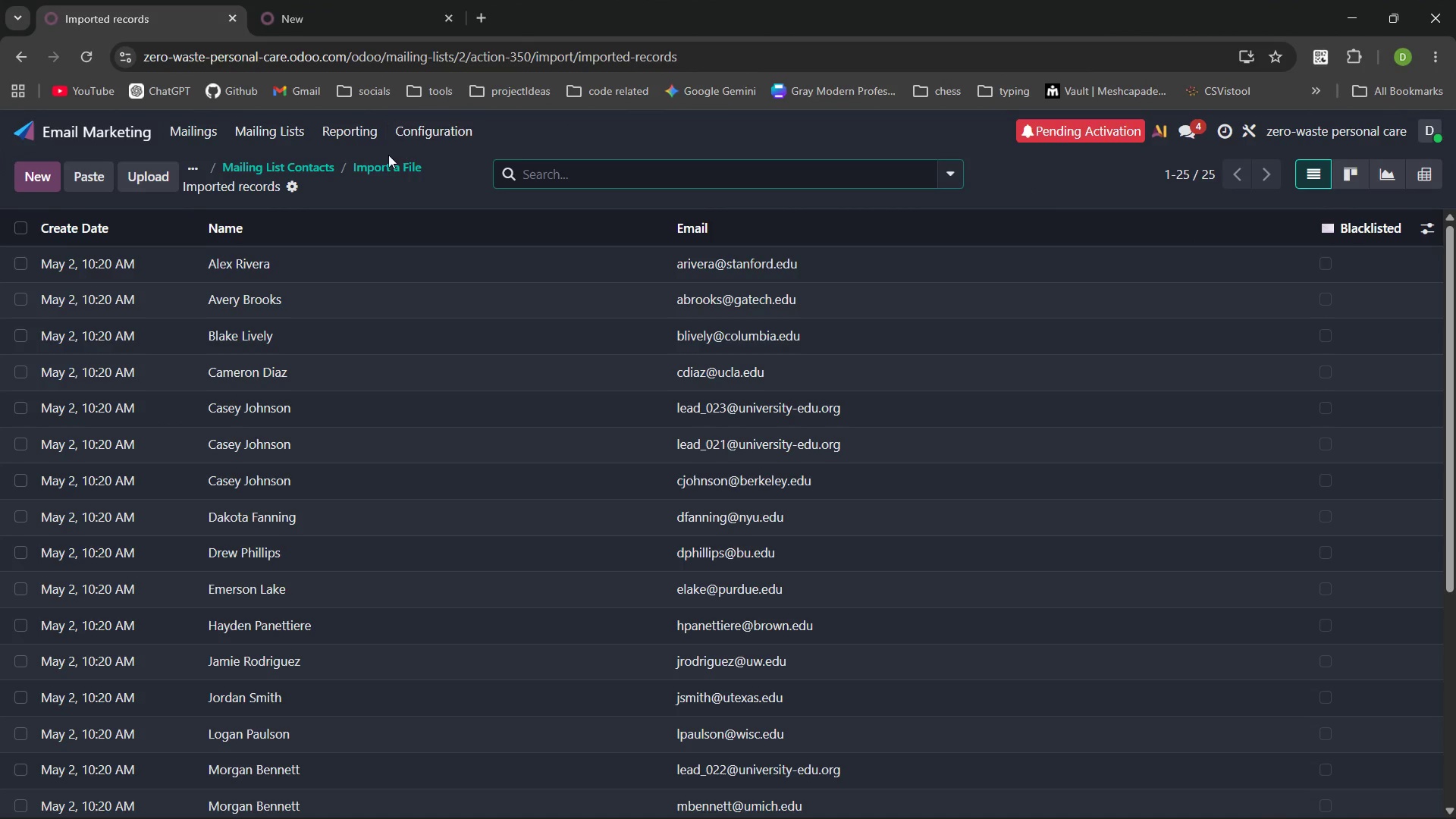 
wait(5.33)
 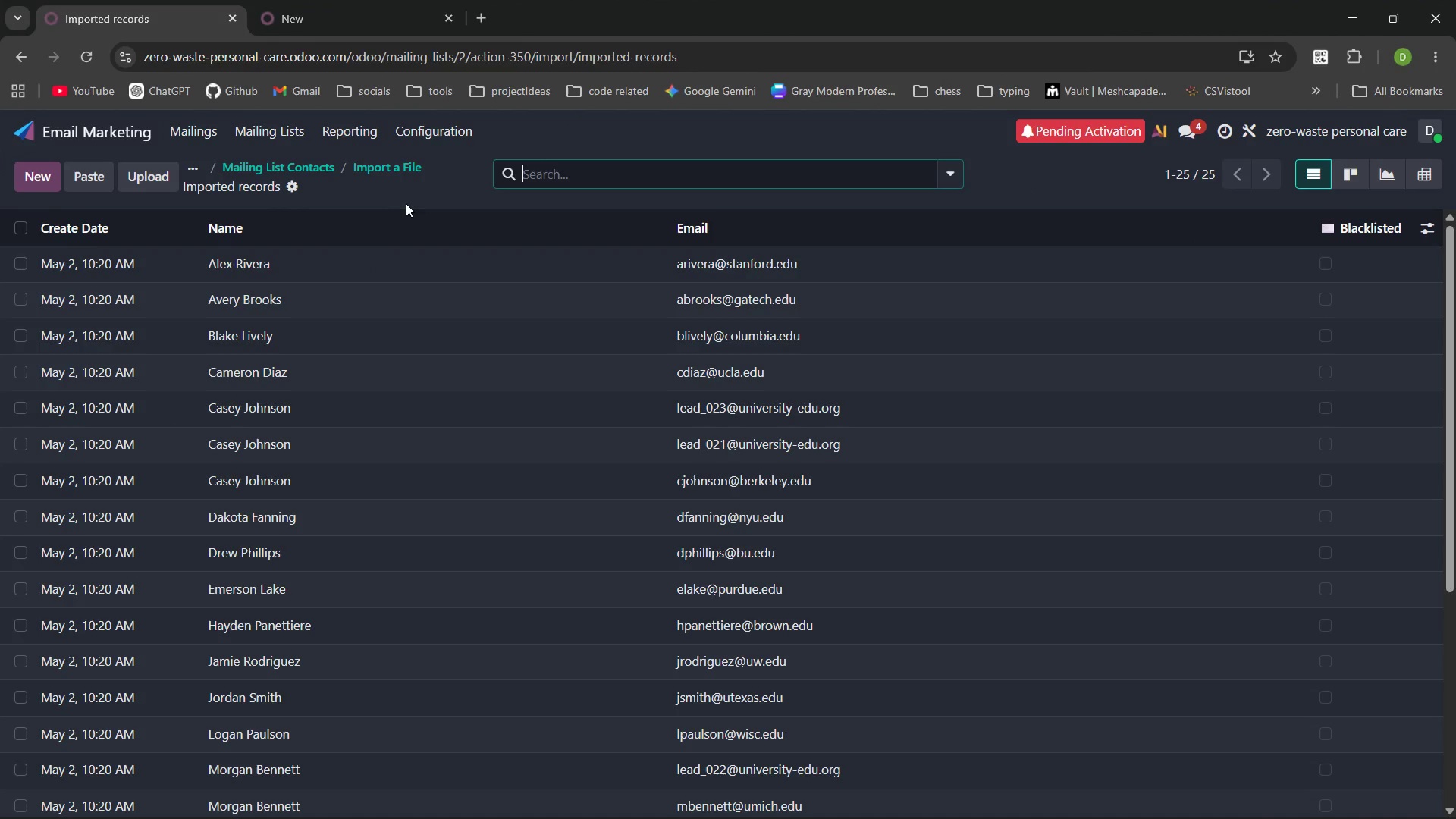 
left_click([312, 160])
 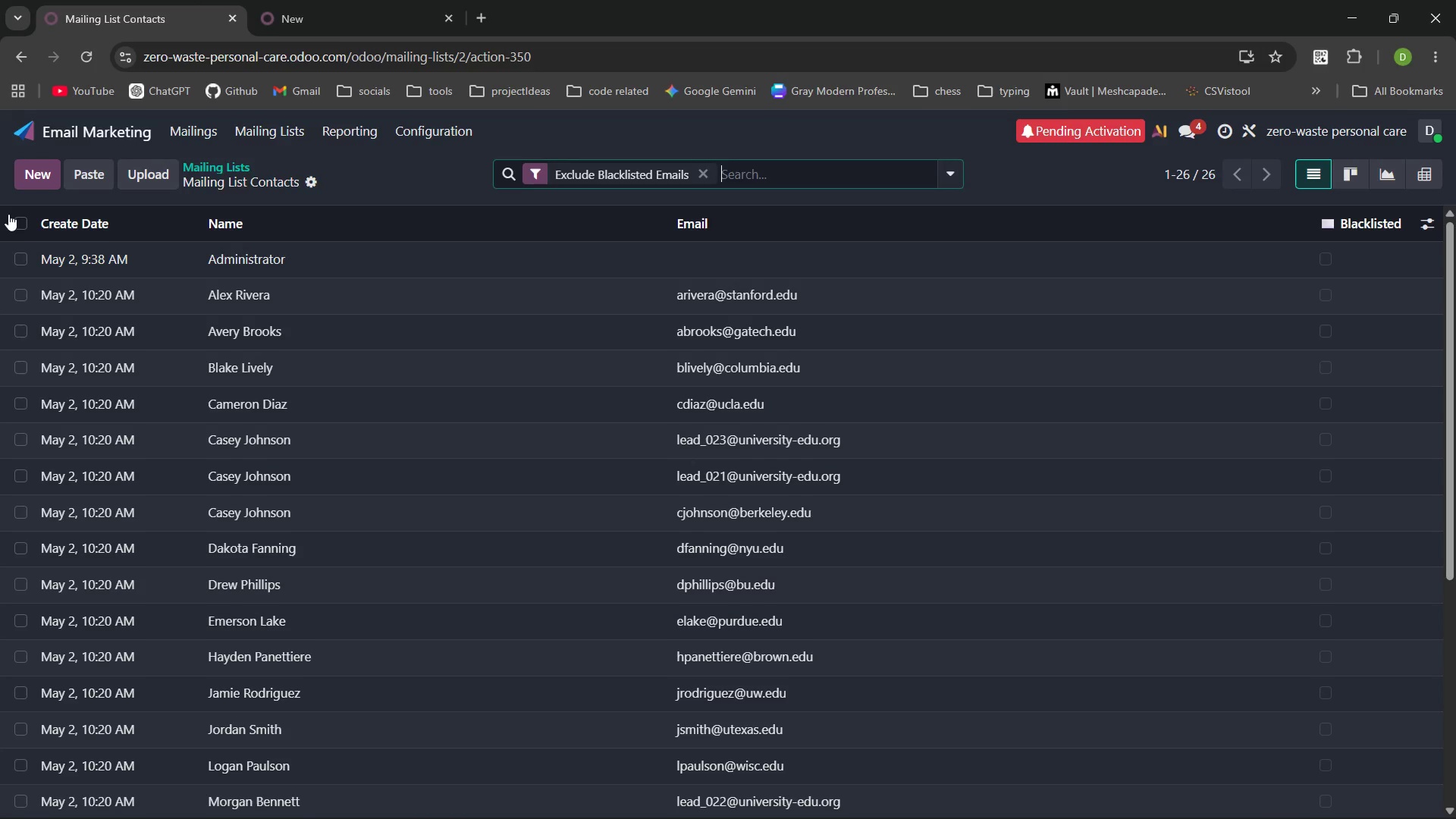 
left_click([22, 223])
 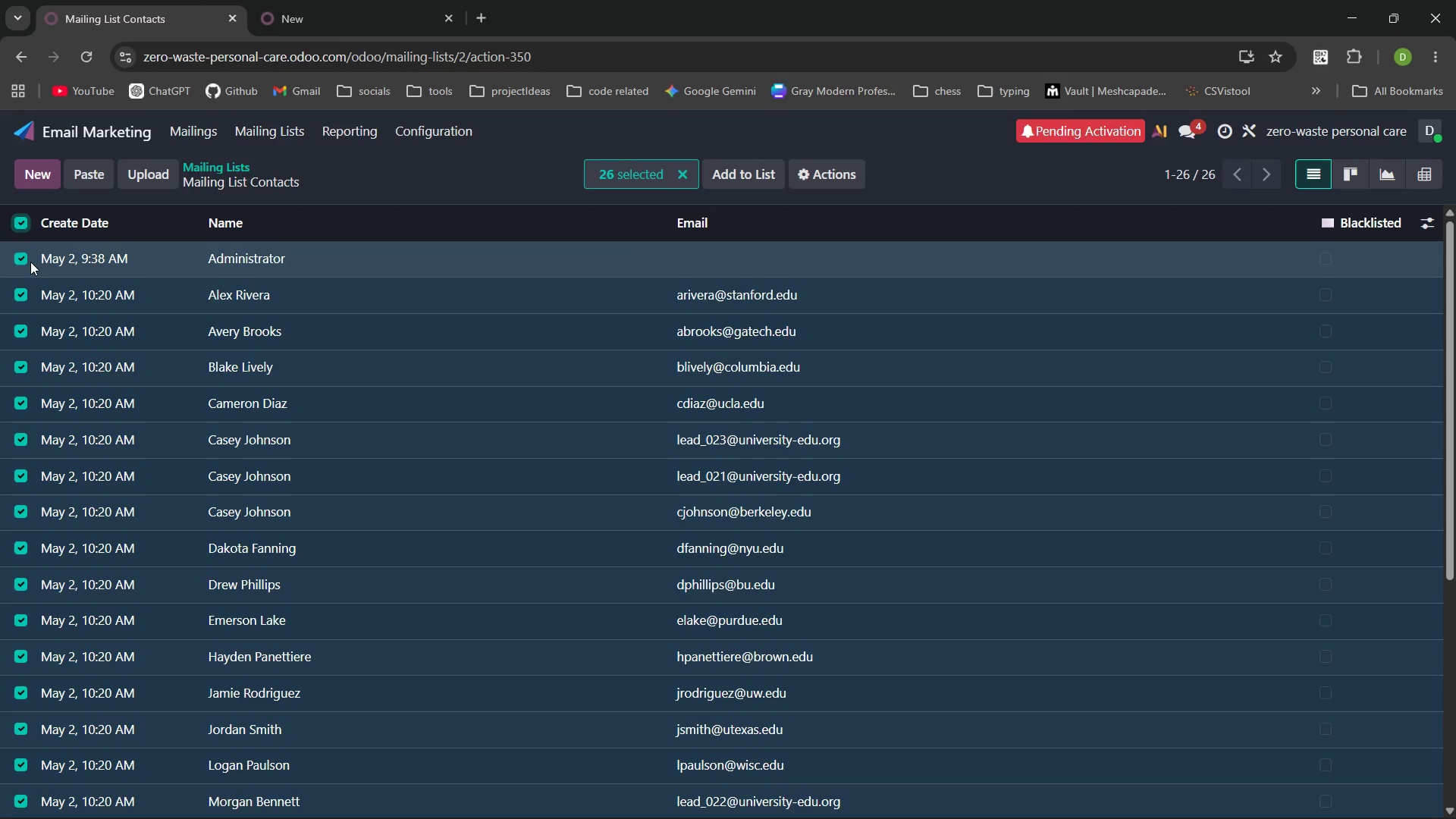 
left_click([26, 262])
 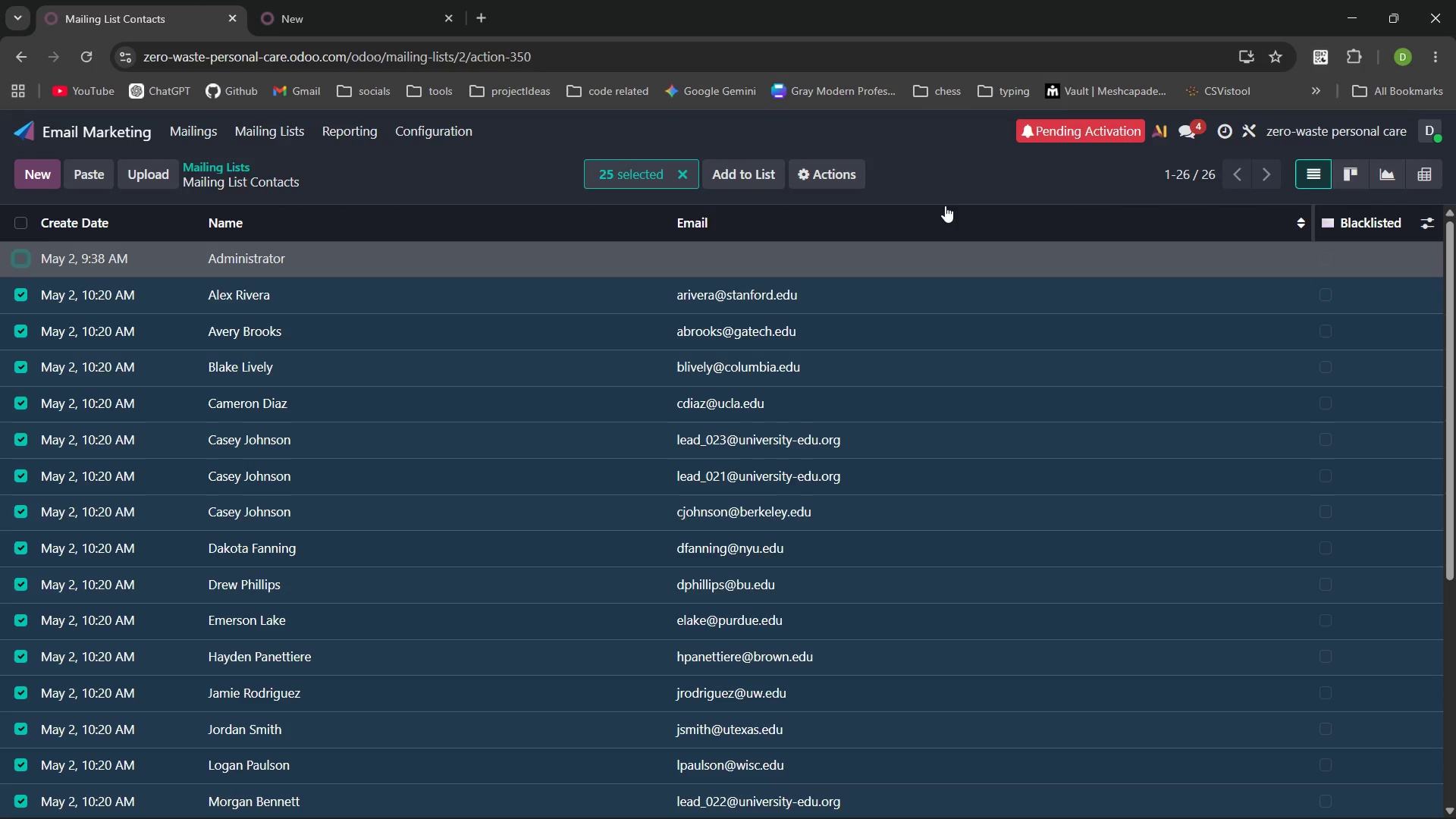 
left_click([807, 171])
 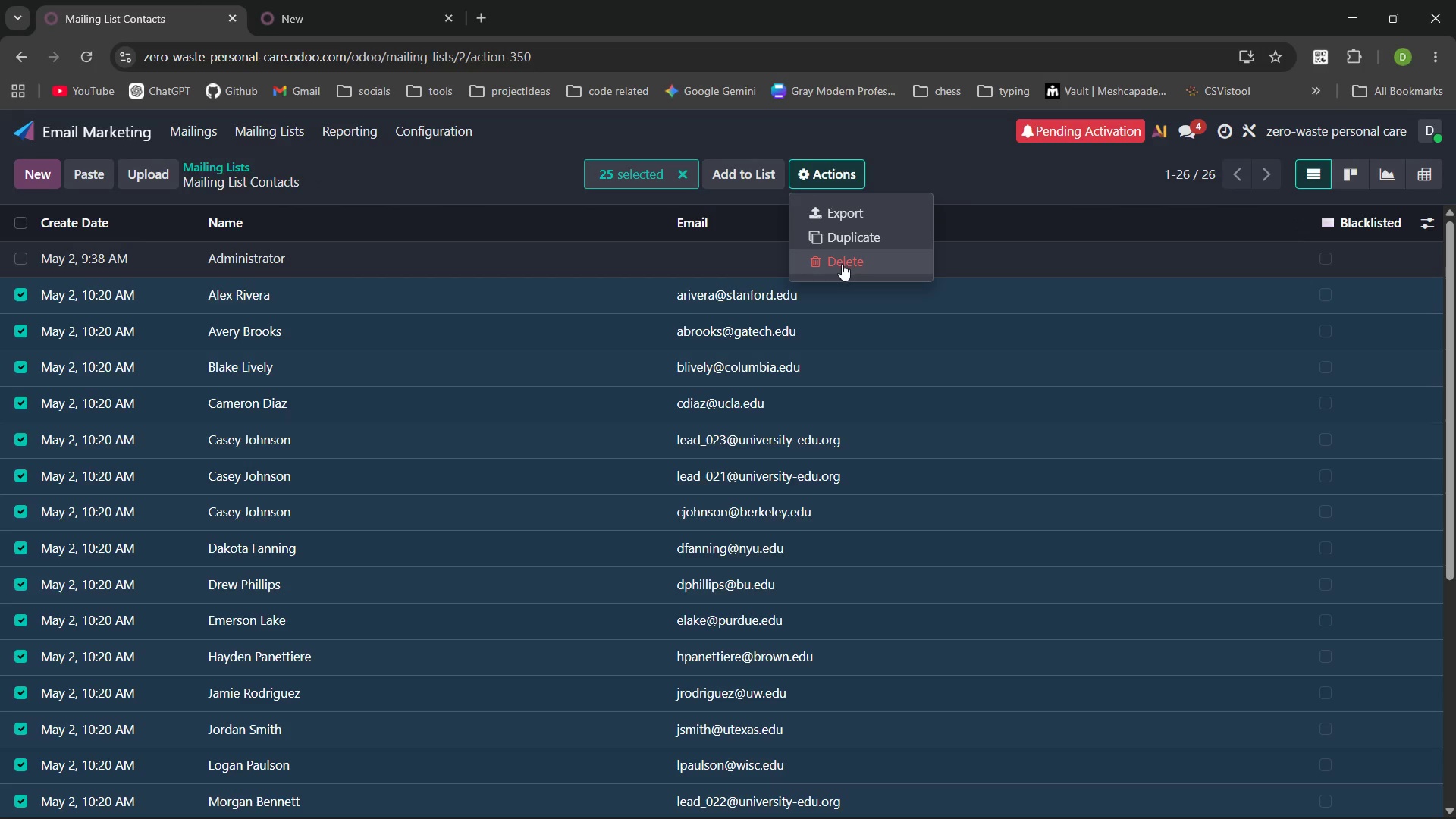 
left_click([842, 264])
 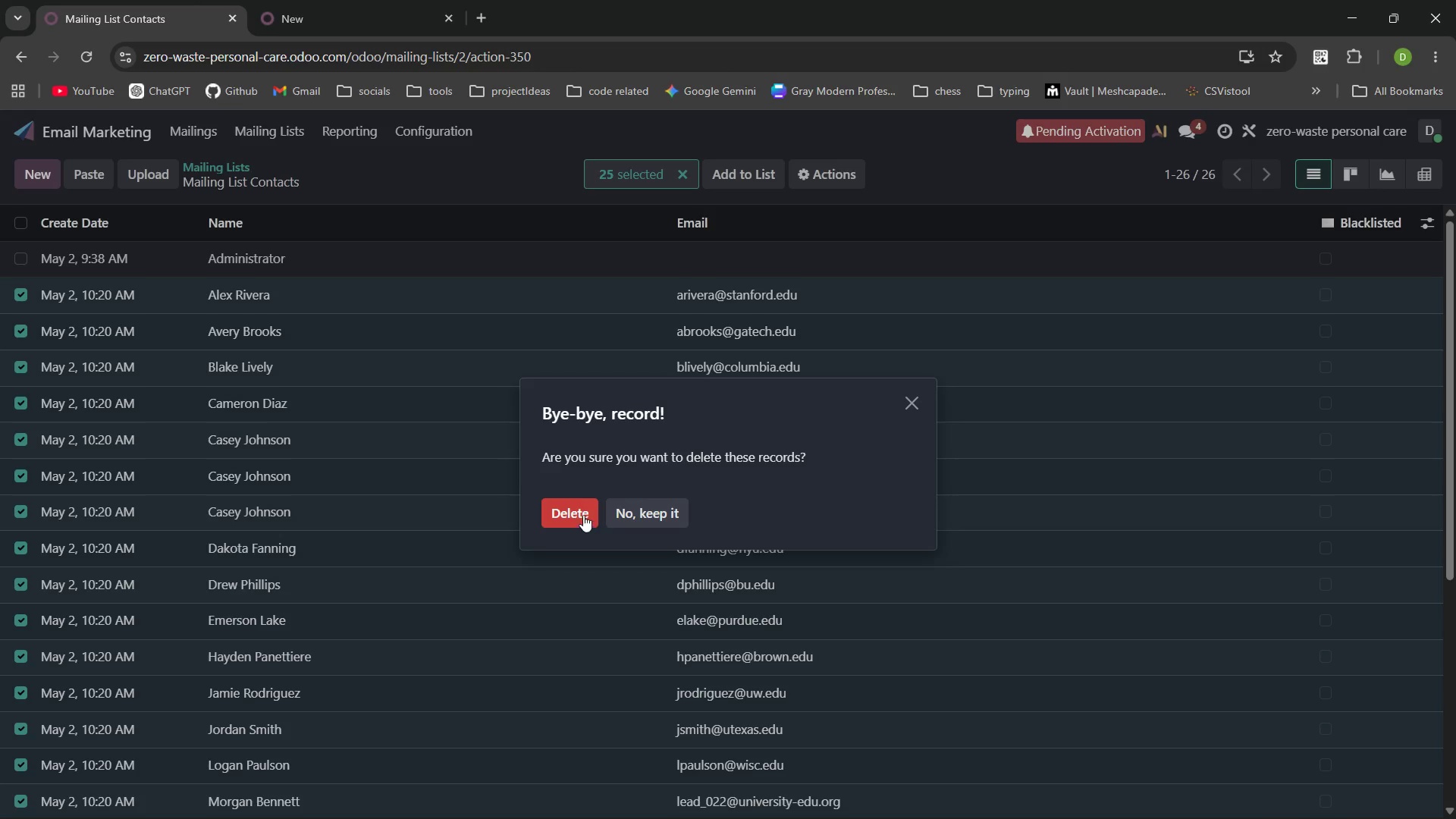 
left_click([582, 508])
 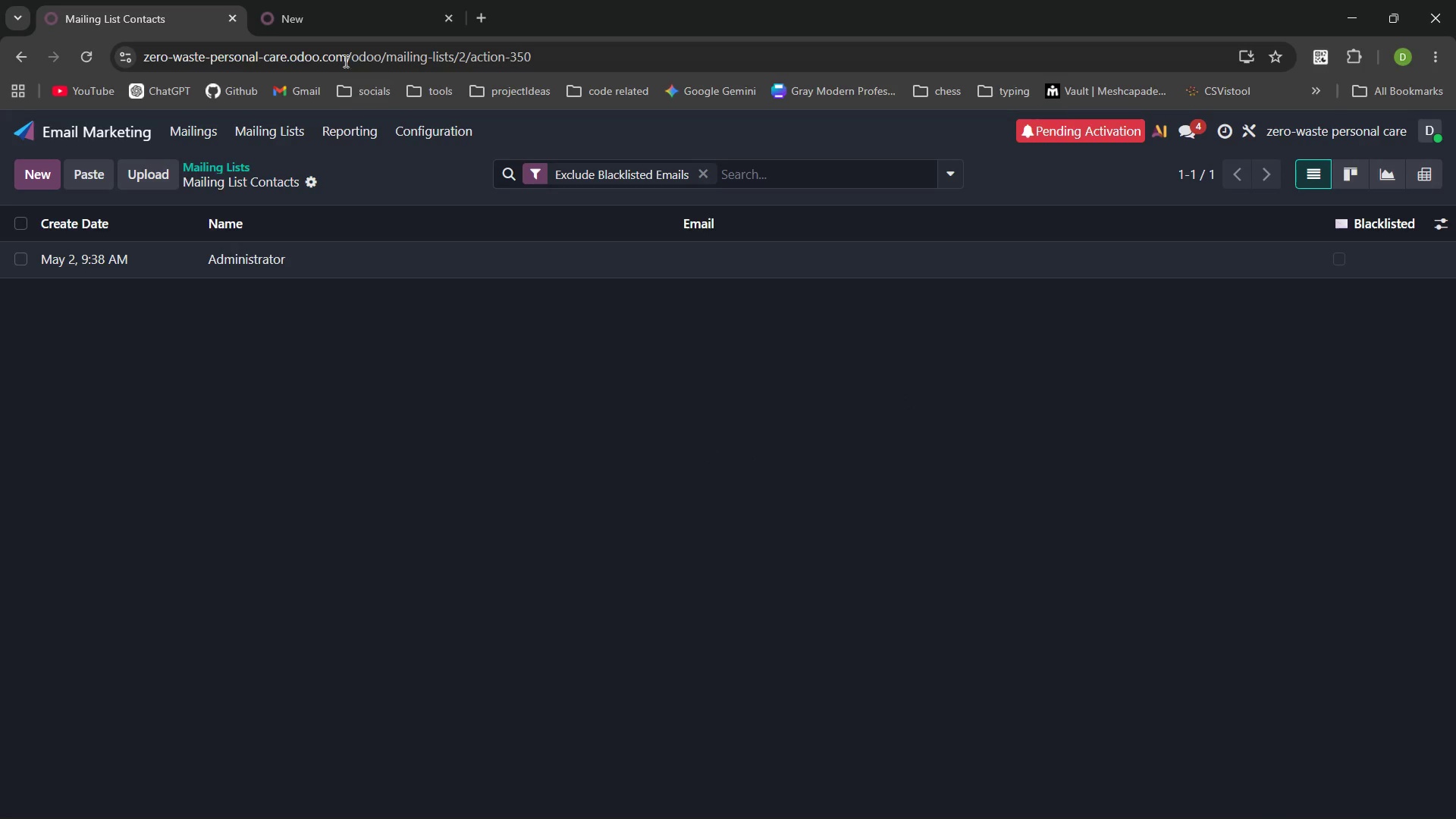 
left_click([323, 18])
 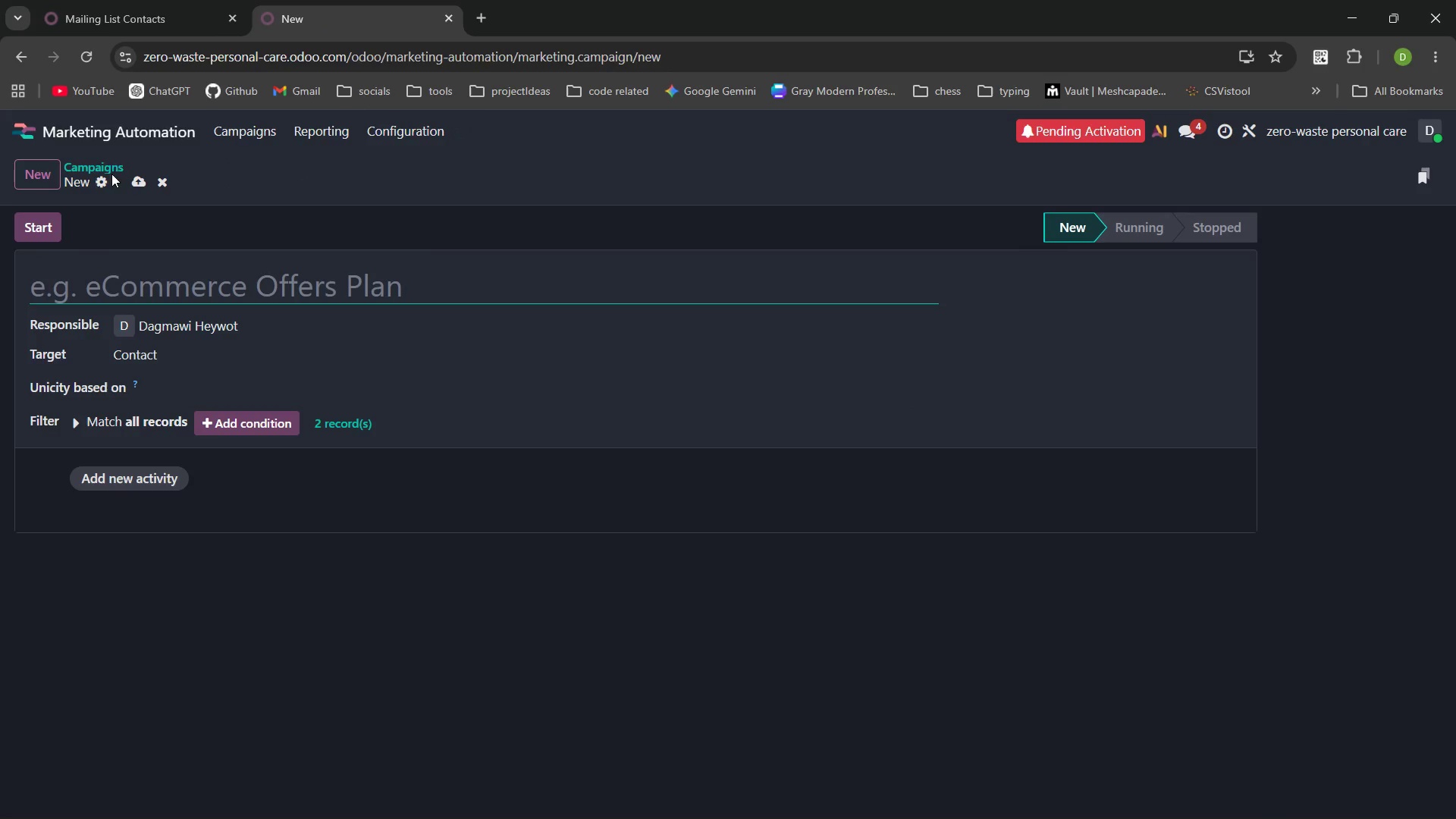 
right_click([104, 120])
 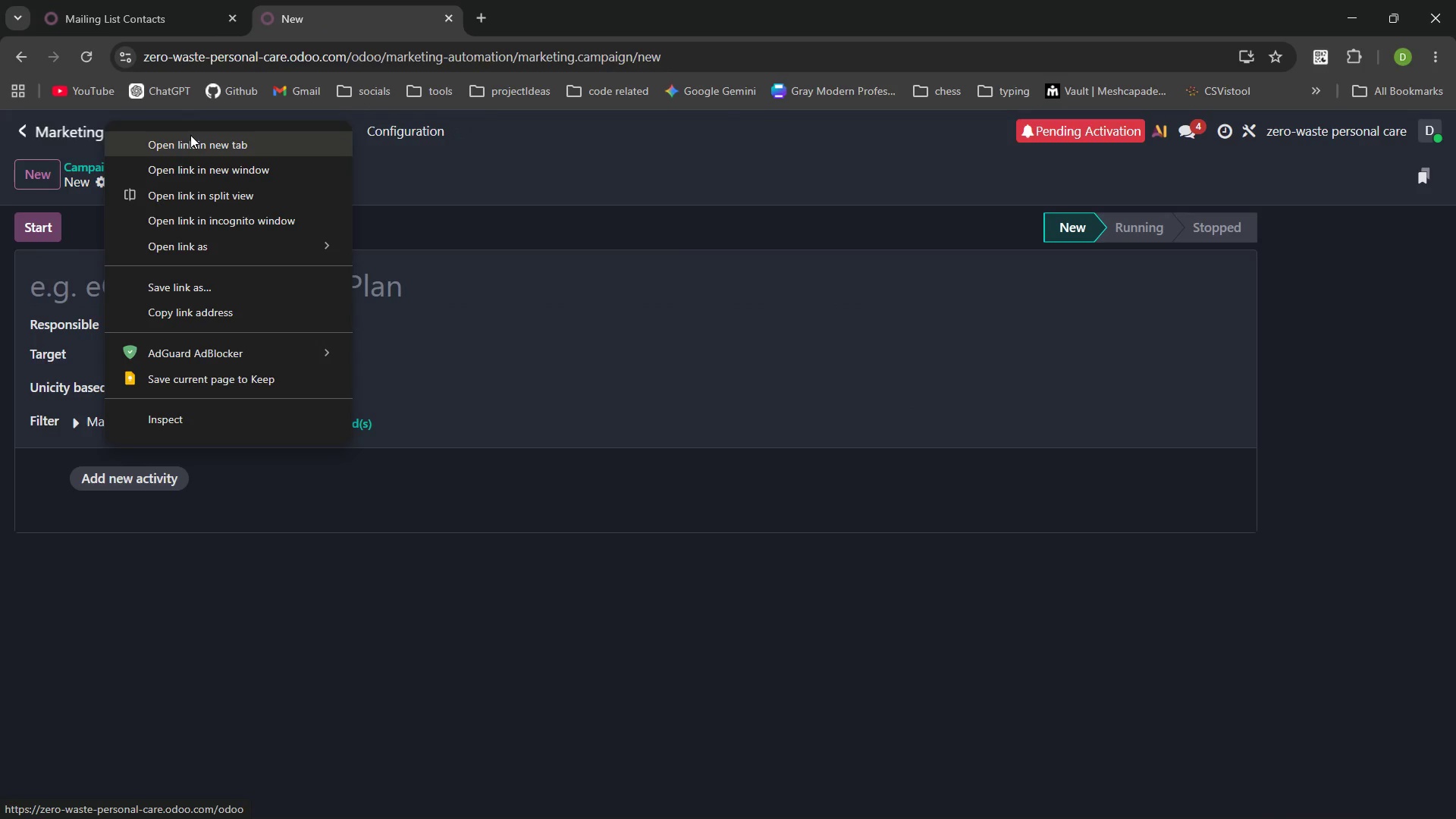 
left_click([190, 135])
 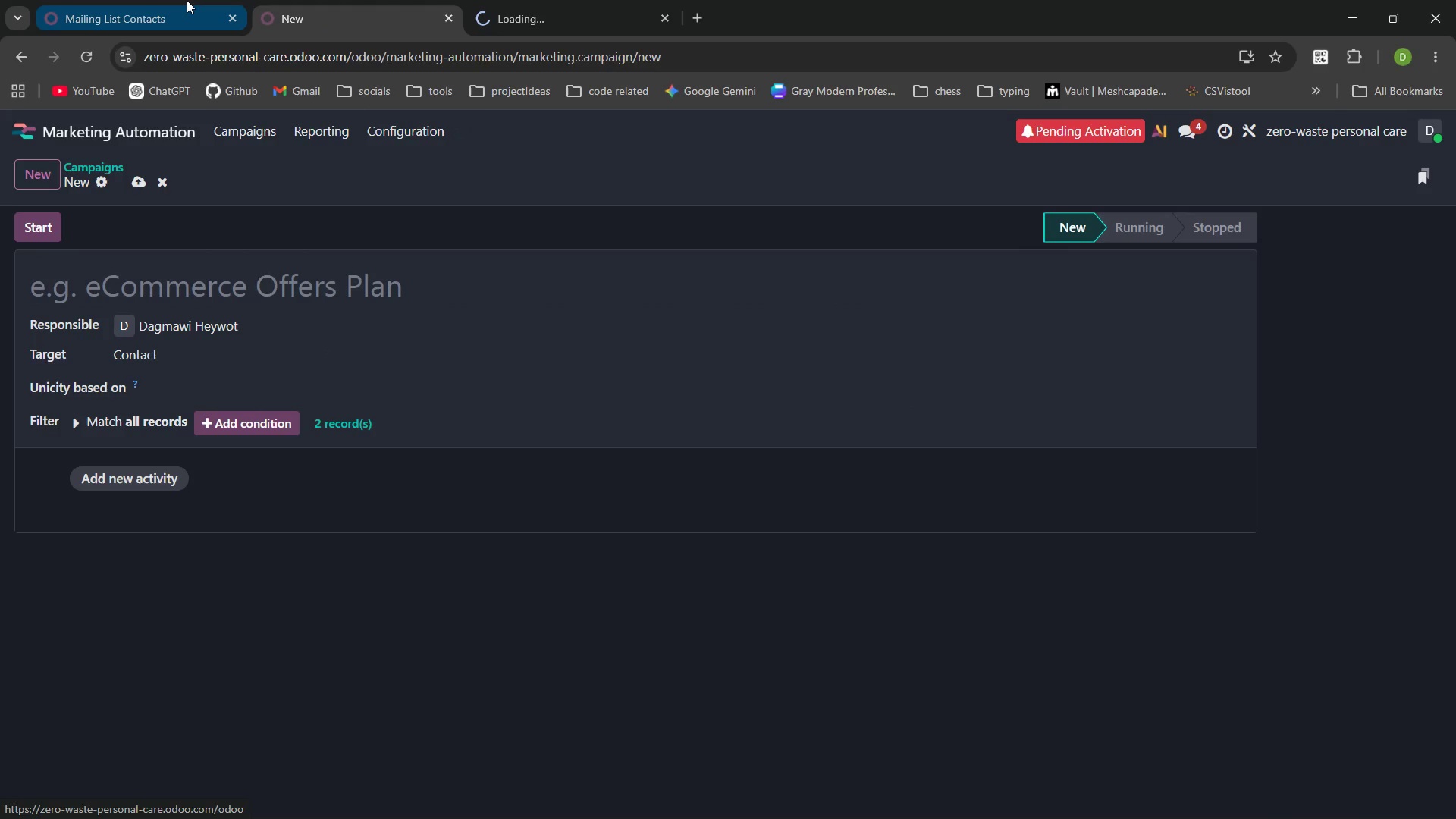 
left_click([187, 0])
 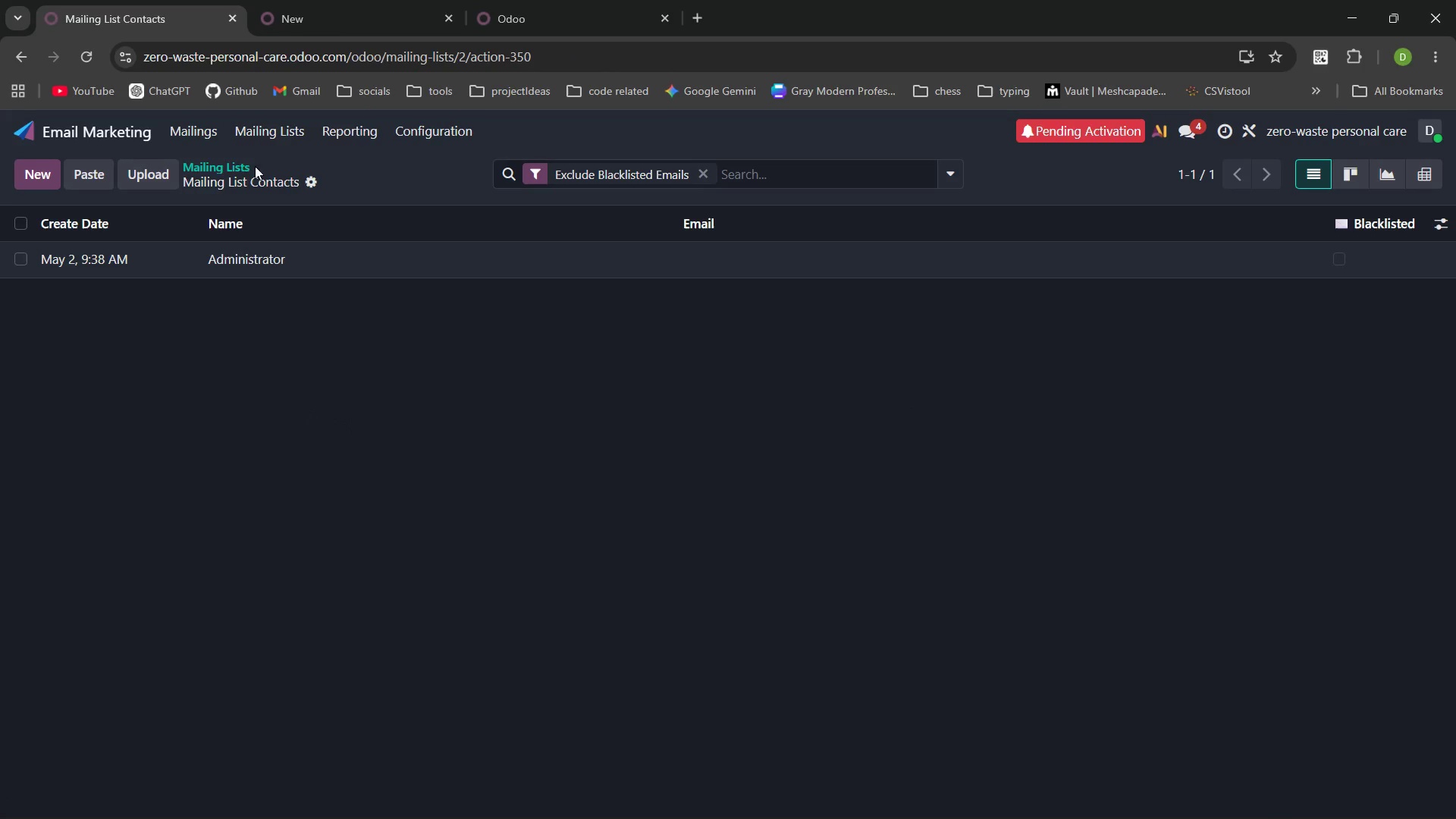 
left_click([243, 166])
 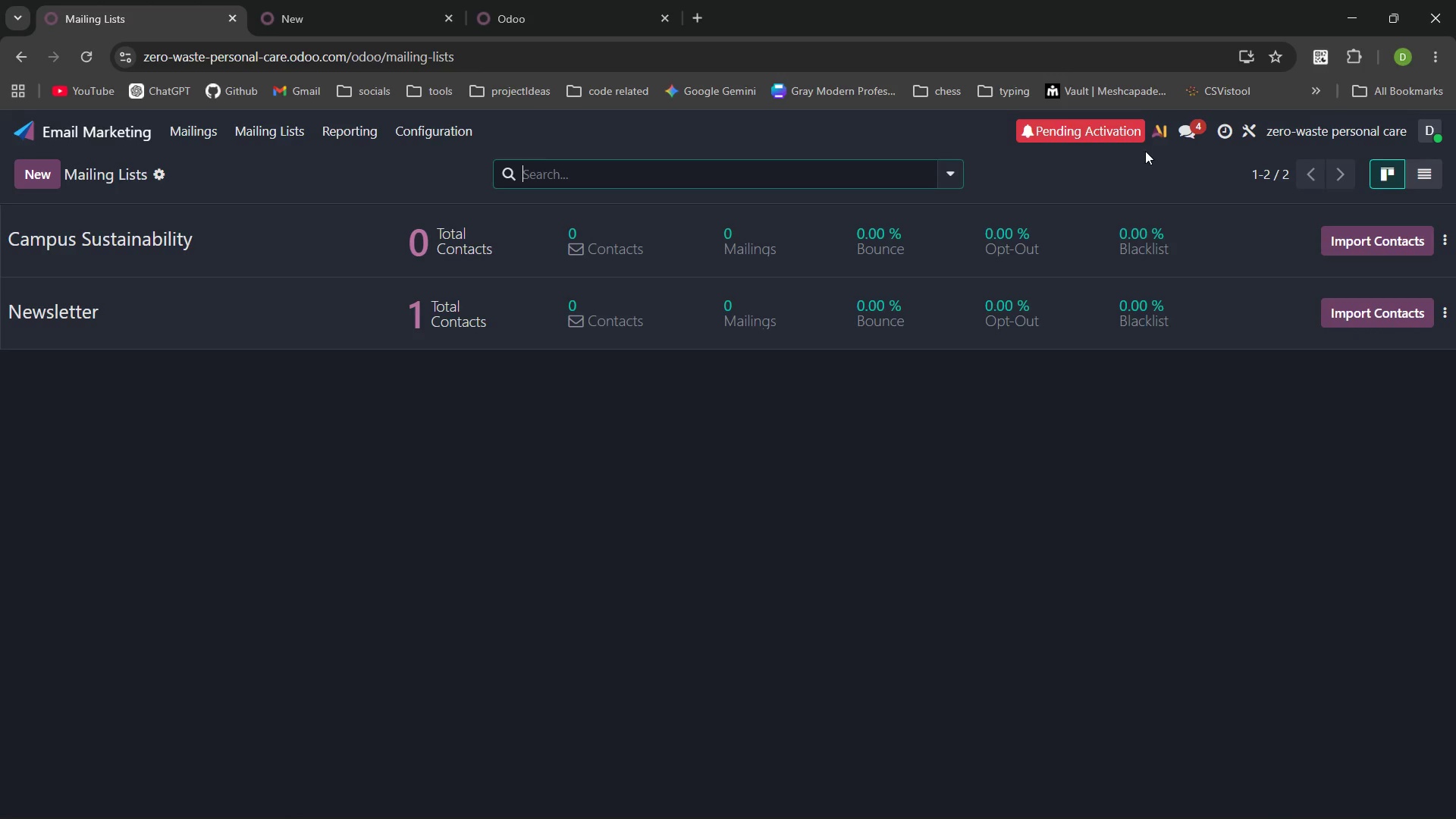 
left_click([1398, 237])
 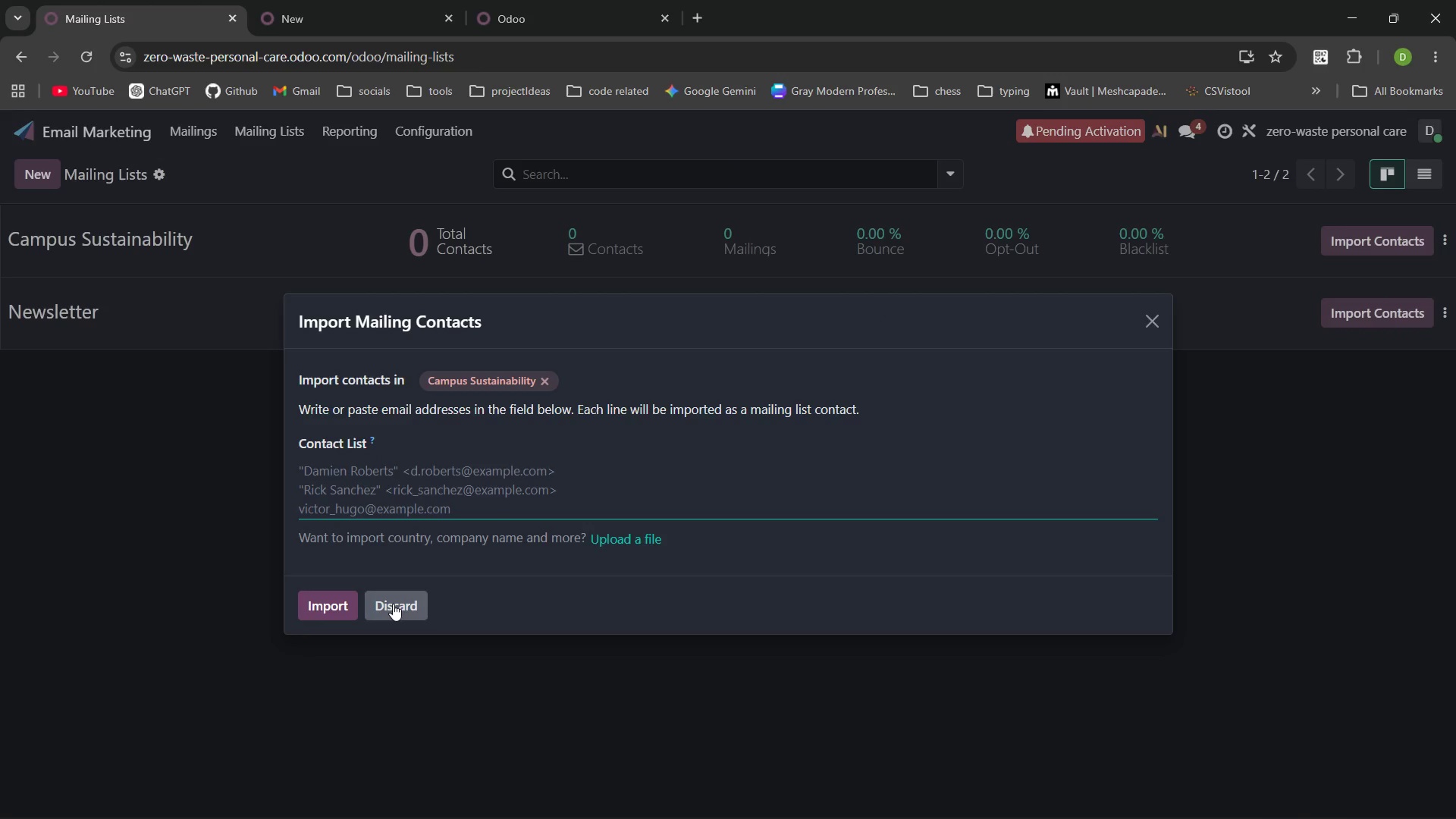 
left_click([1145, 322])
 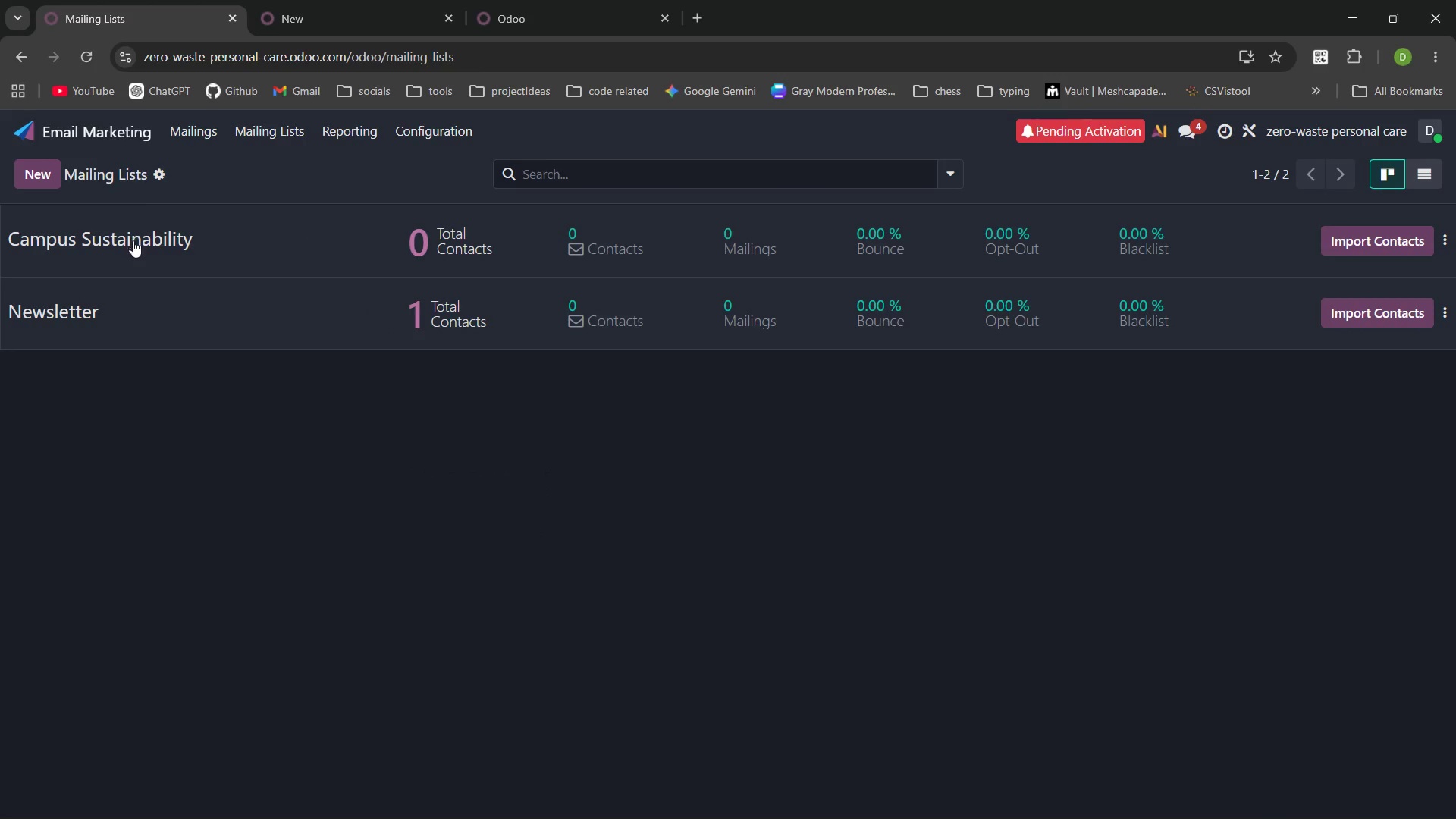 
left_click([133, 243])
 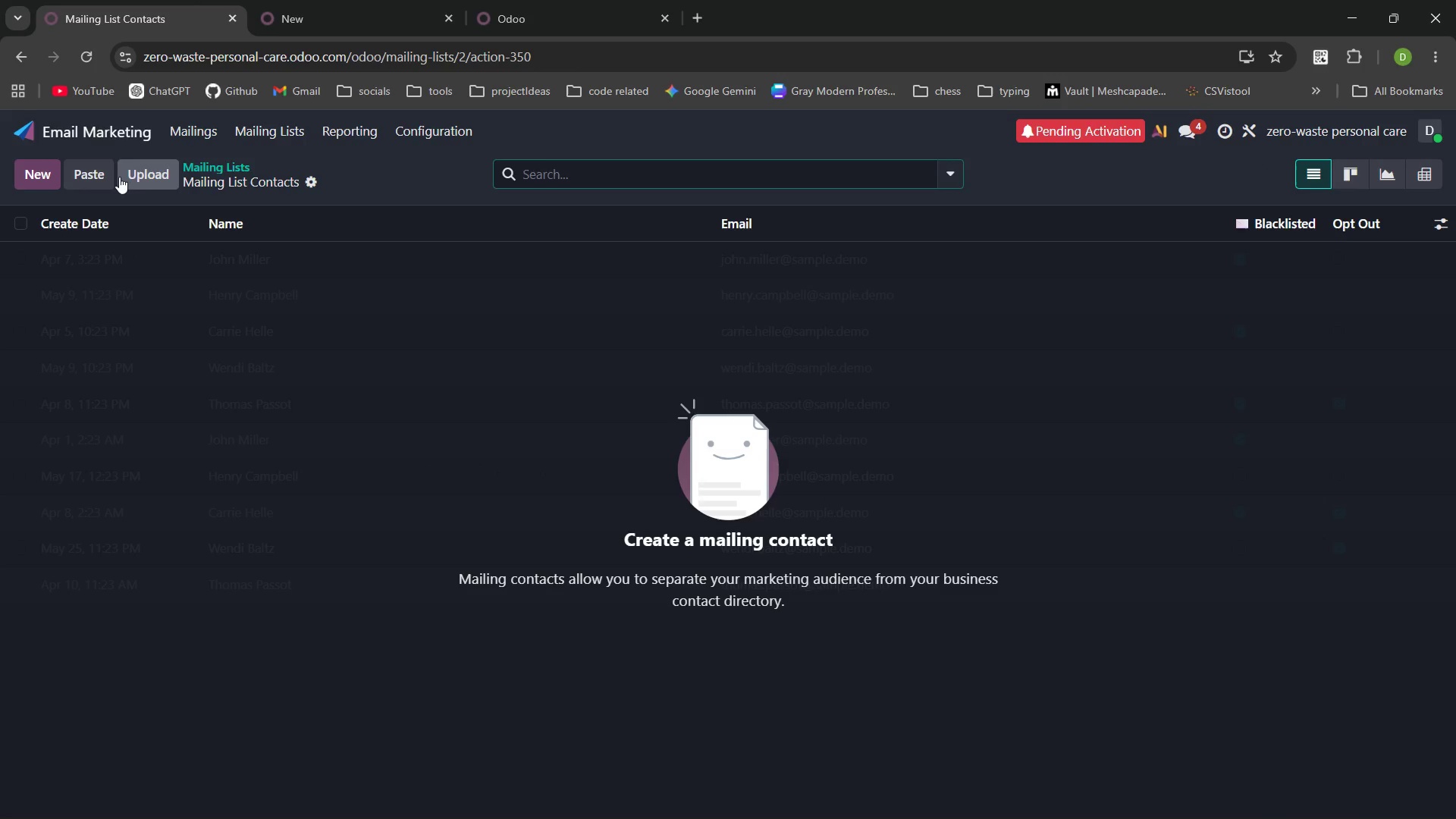 
left_click([137, 176])
 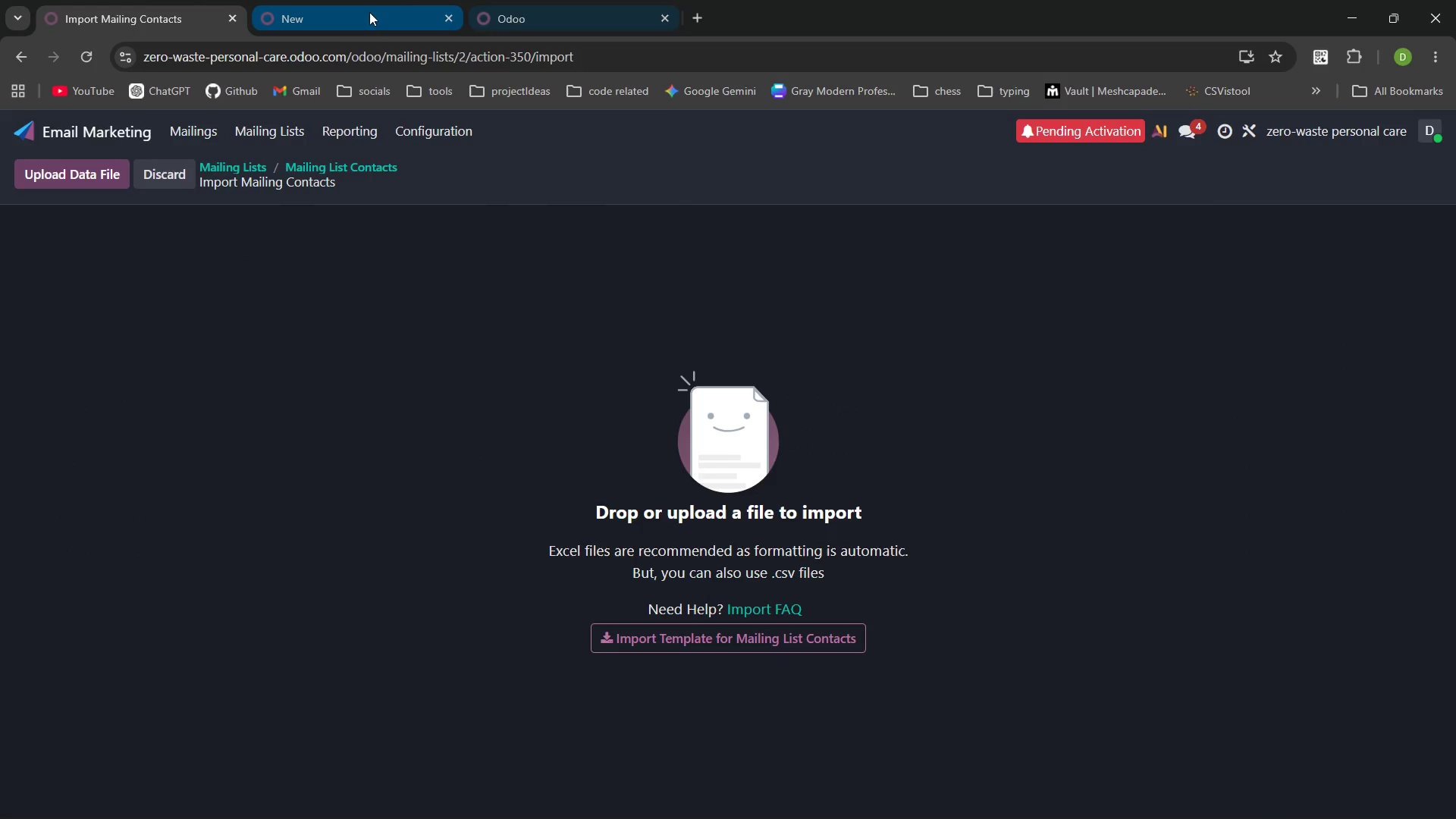 
left_click([492, 0])
 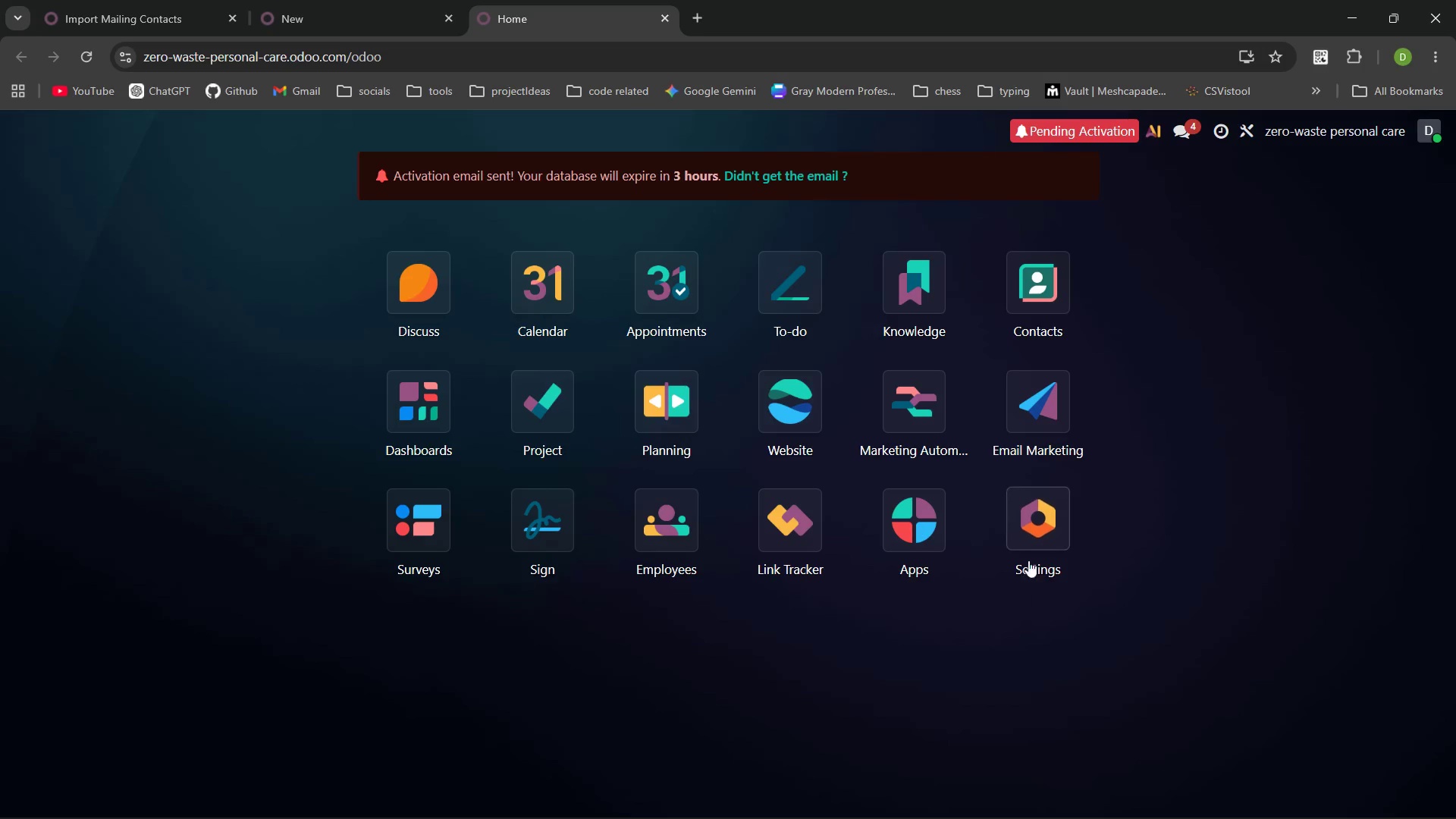 
left_click([1041, 537])
 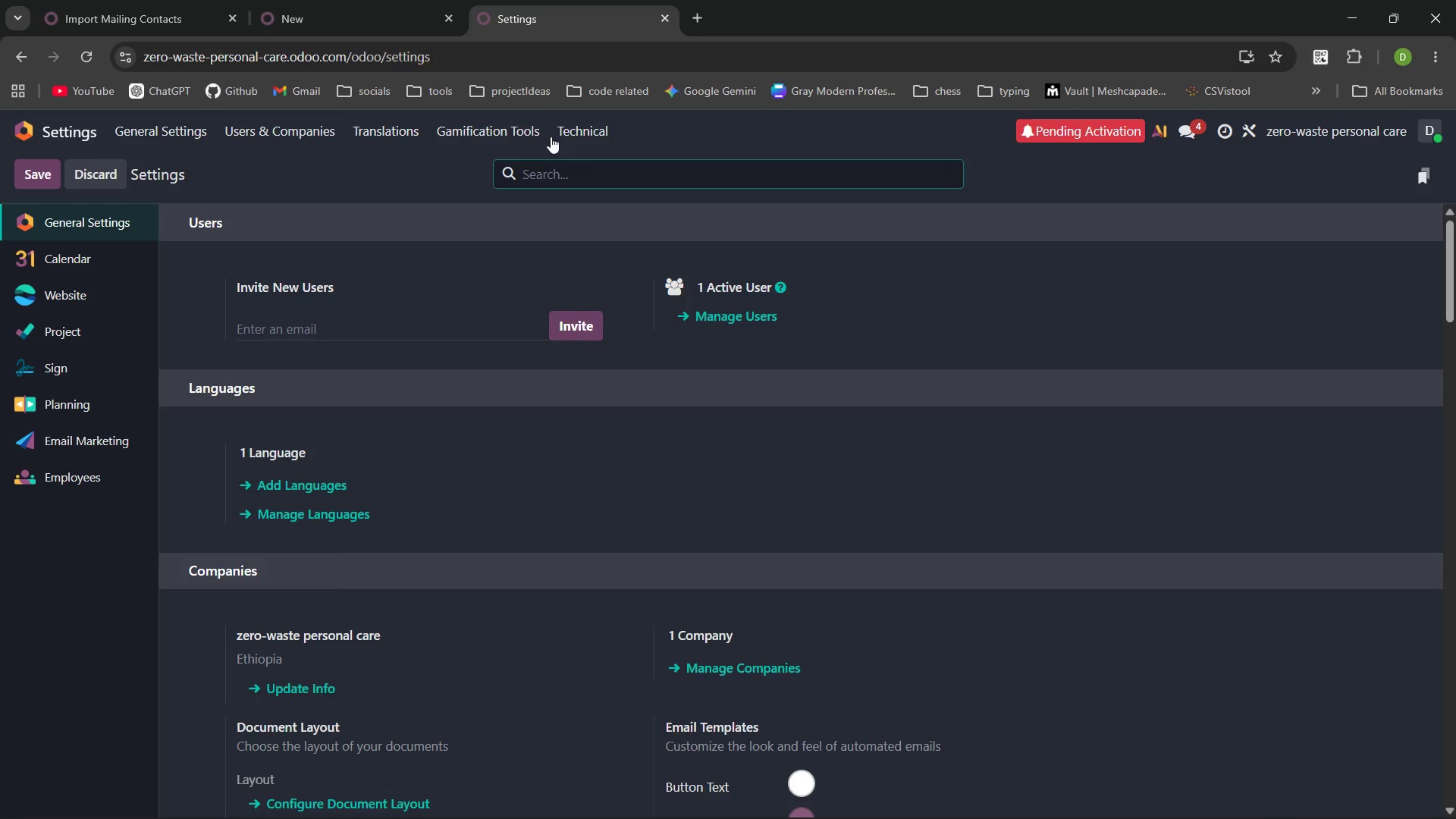 
left_click([570, 120])
 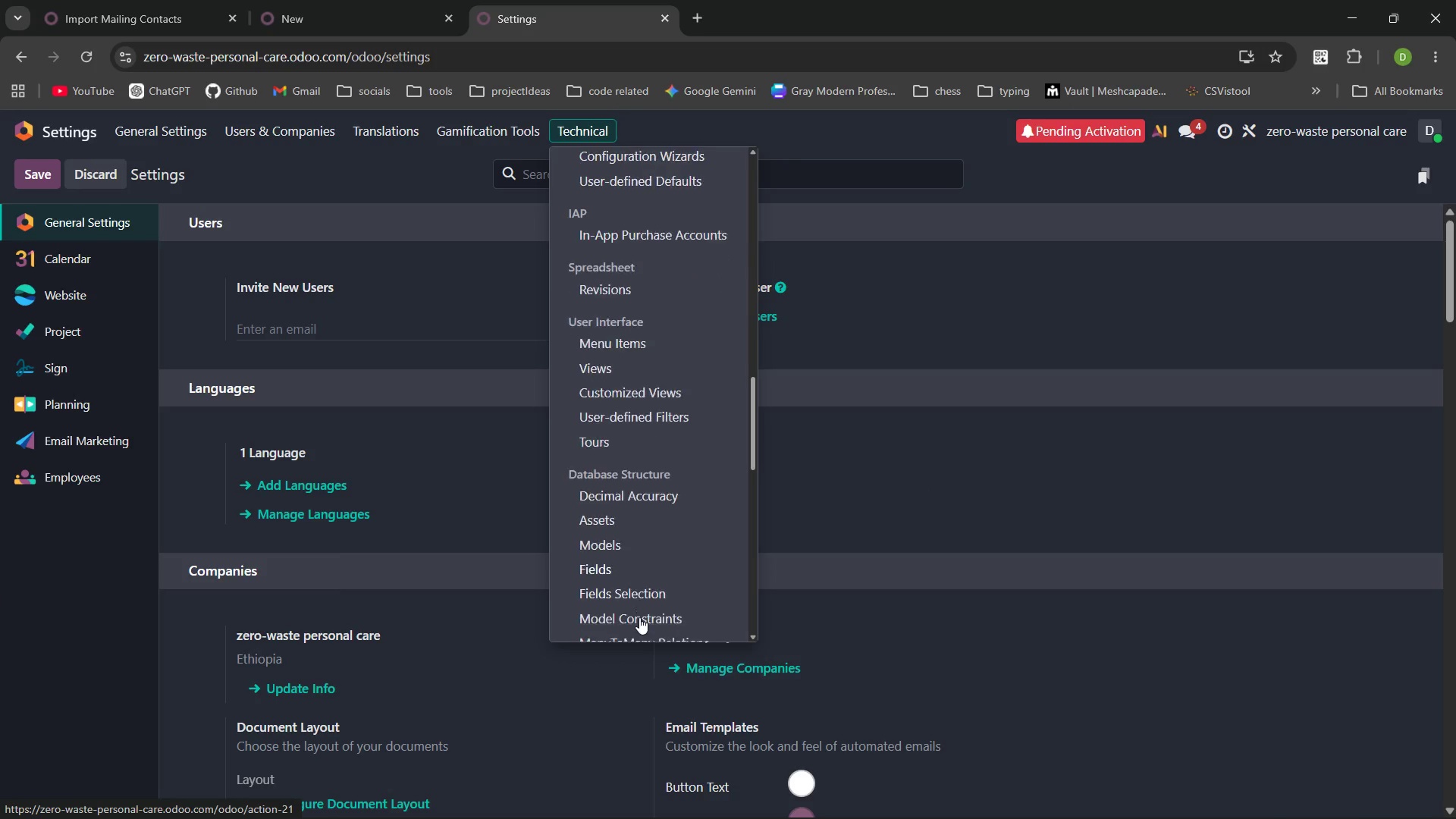 
left_click([598, 558])
 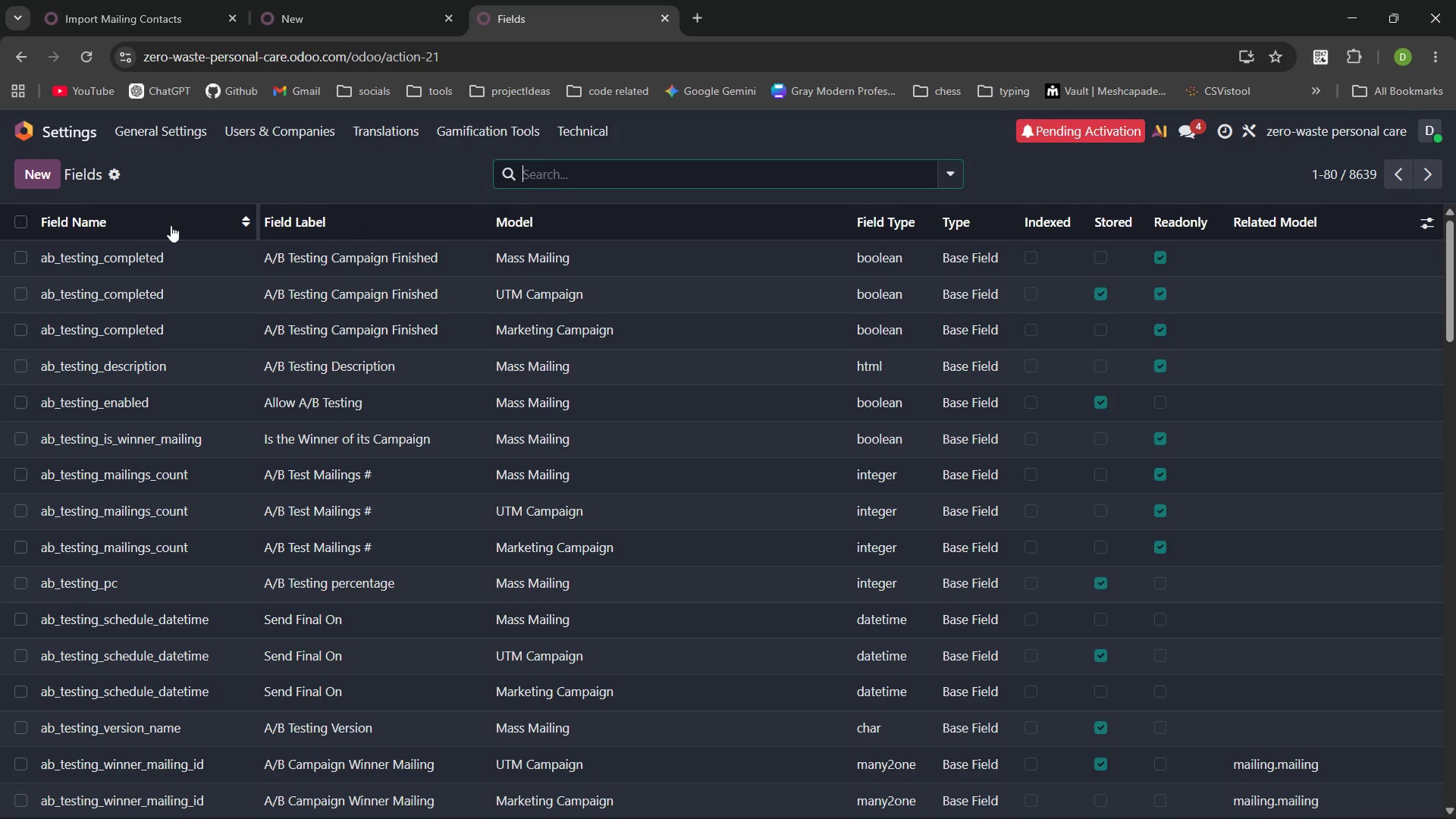 
left_click([39, 179])
 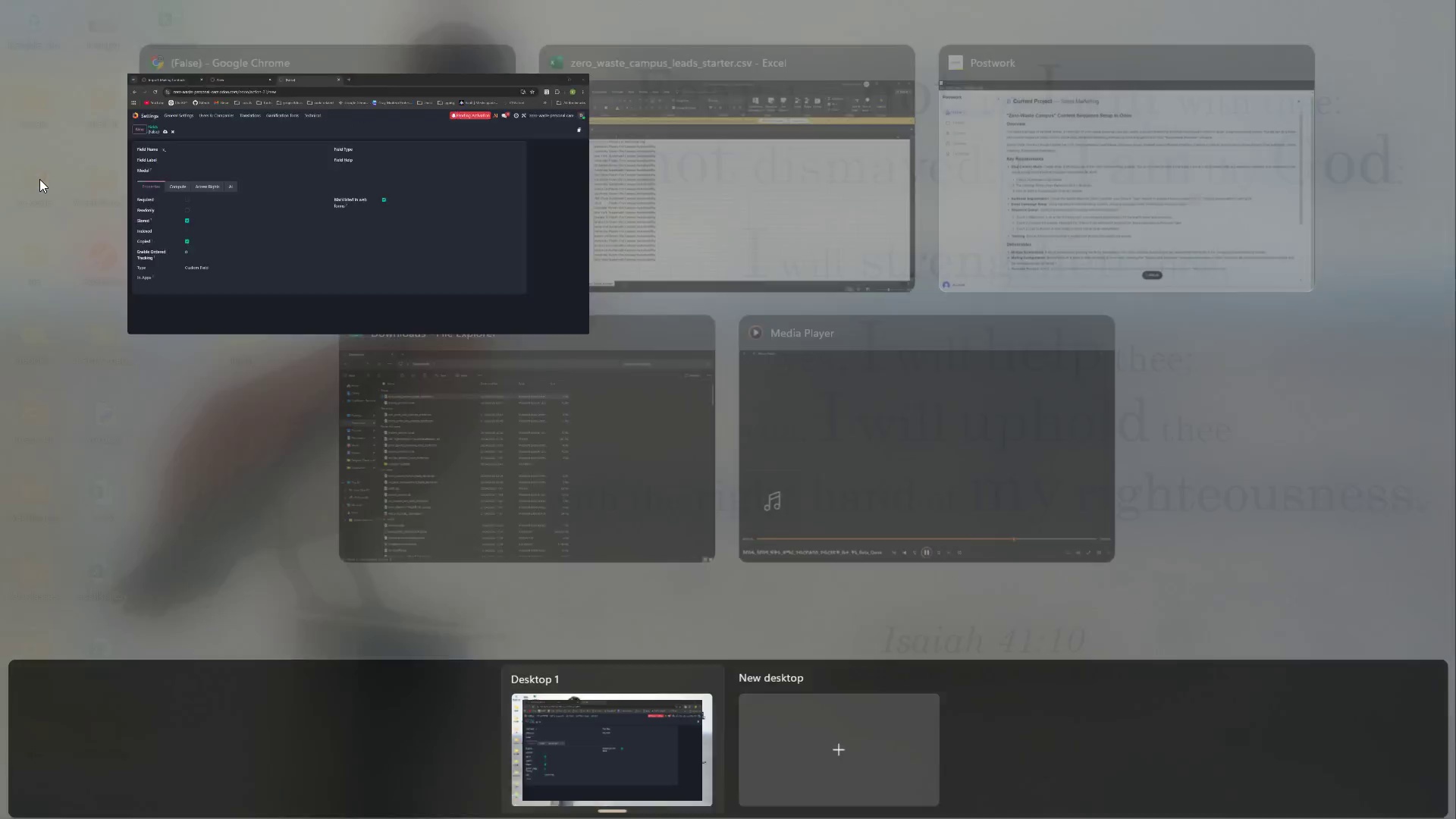 
left_click([1051, 201])
 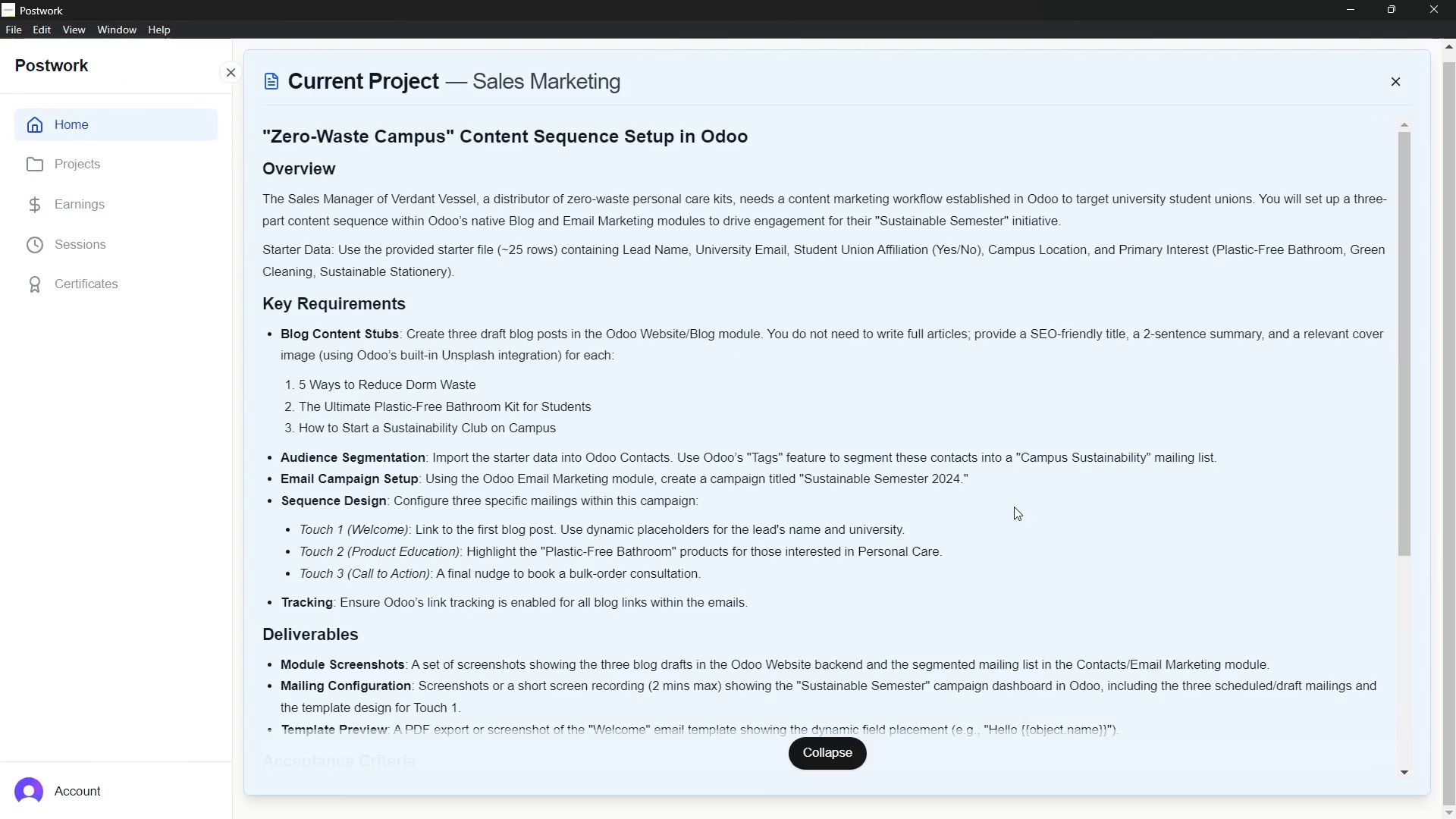 
wait(6.0)
 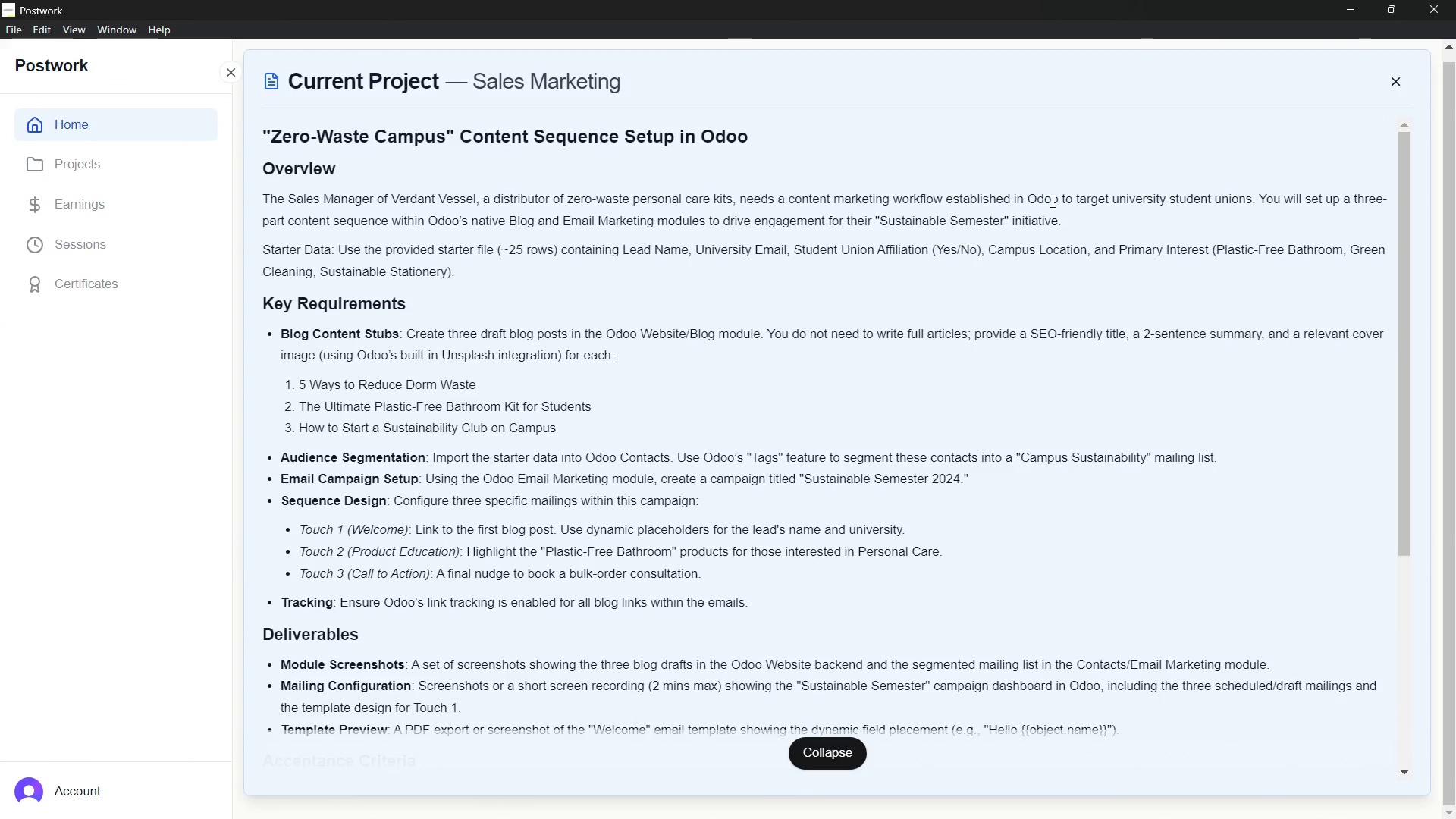 
left_click([1056, 158])
 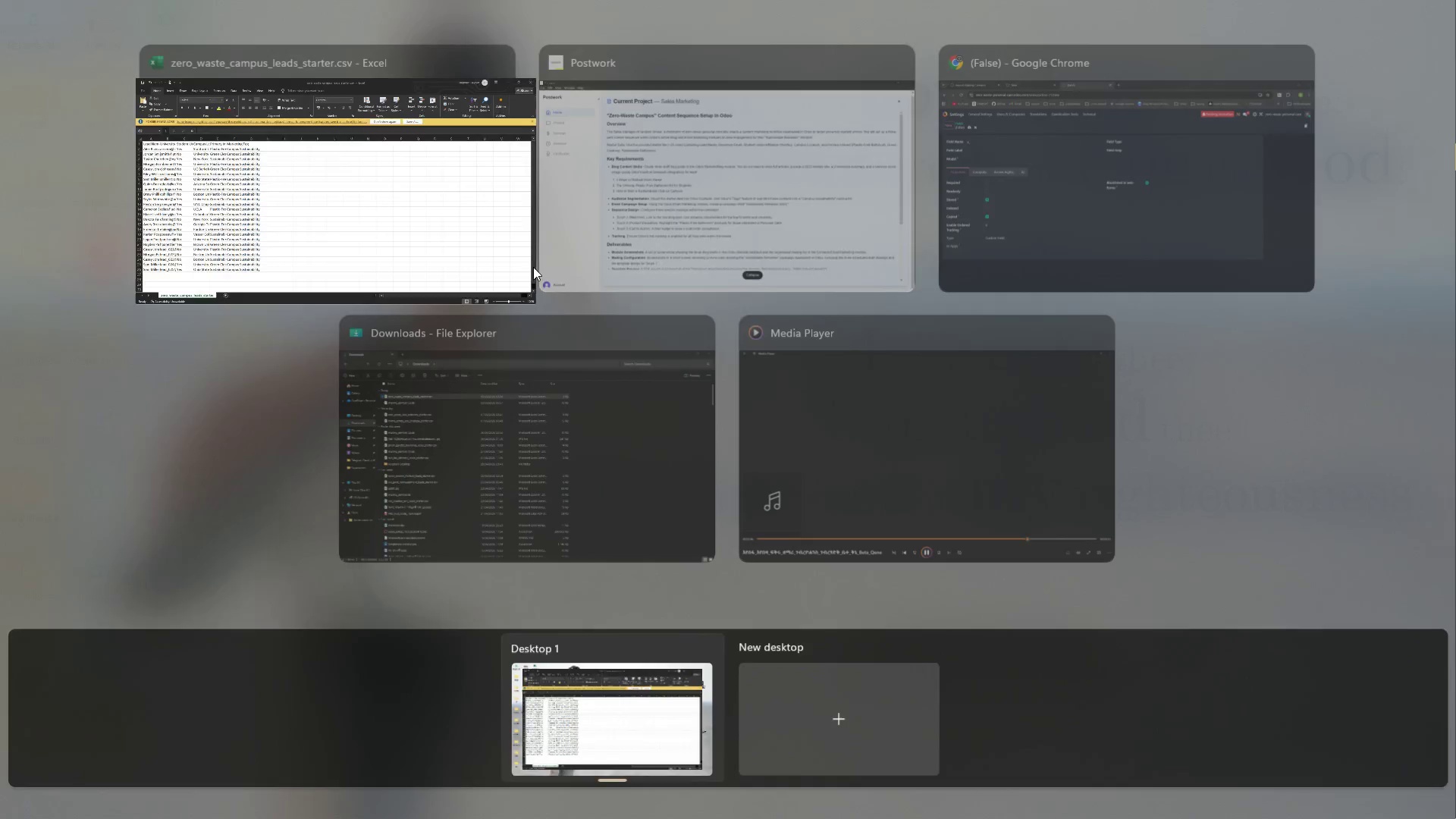 
wait(6.28)
 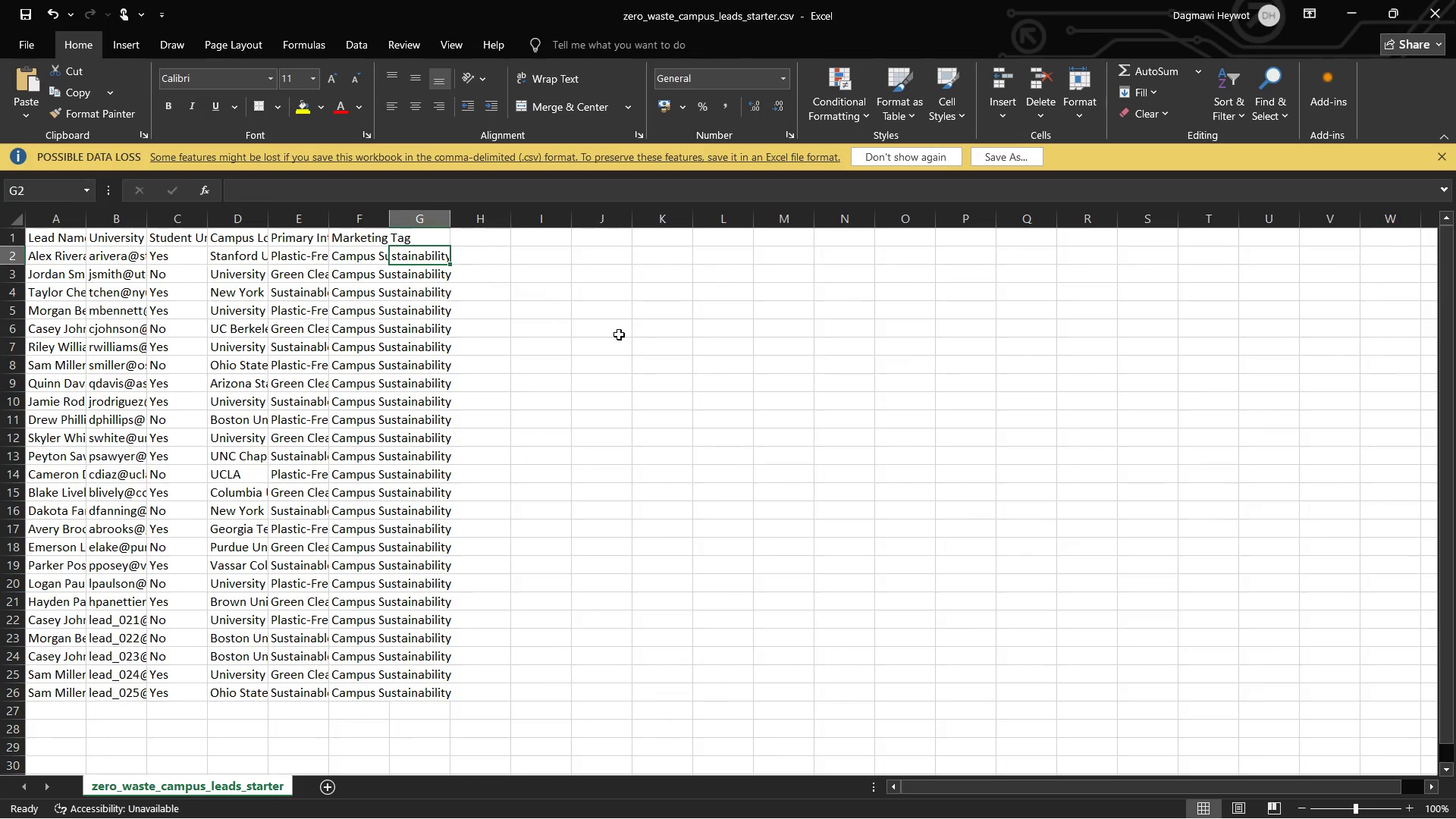 
left_click([1034, 121])
 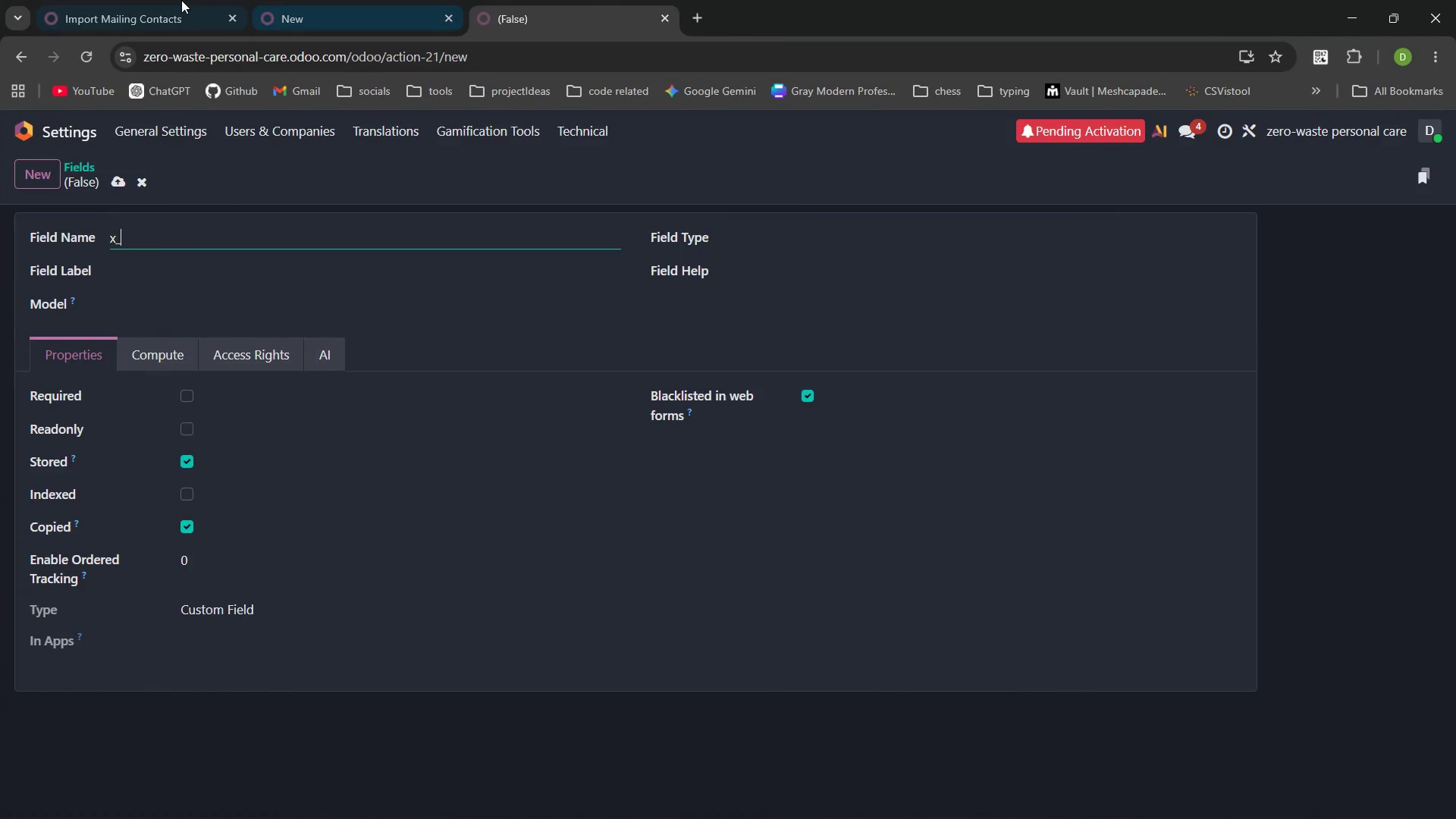 
left_click([114, 0])
 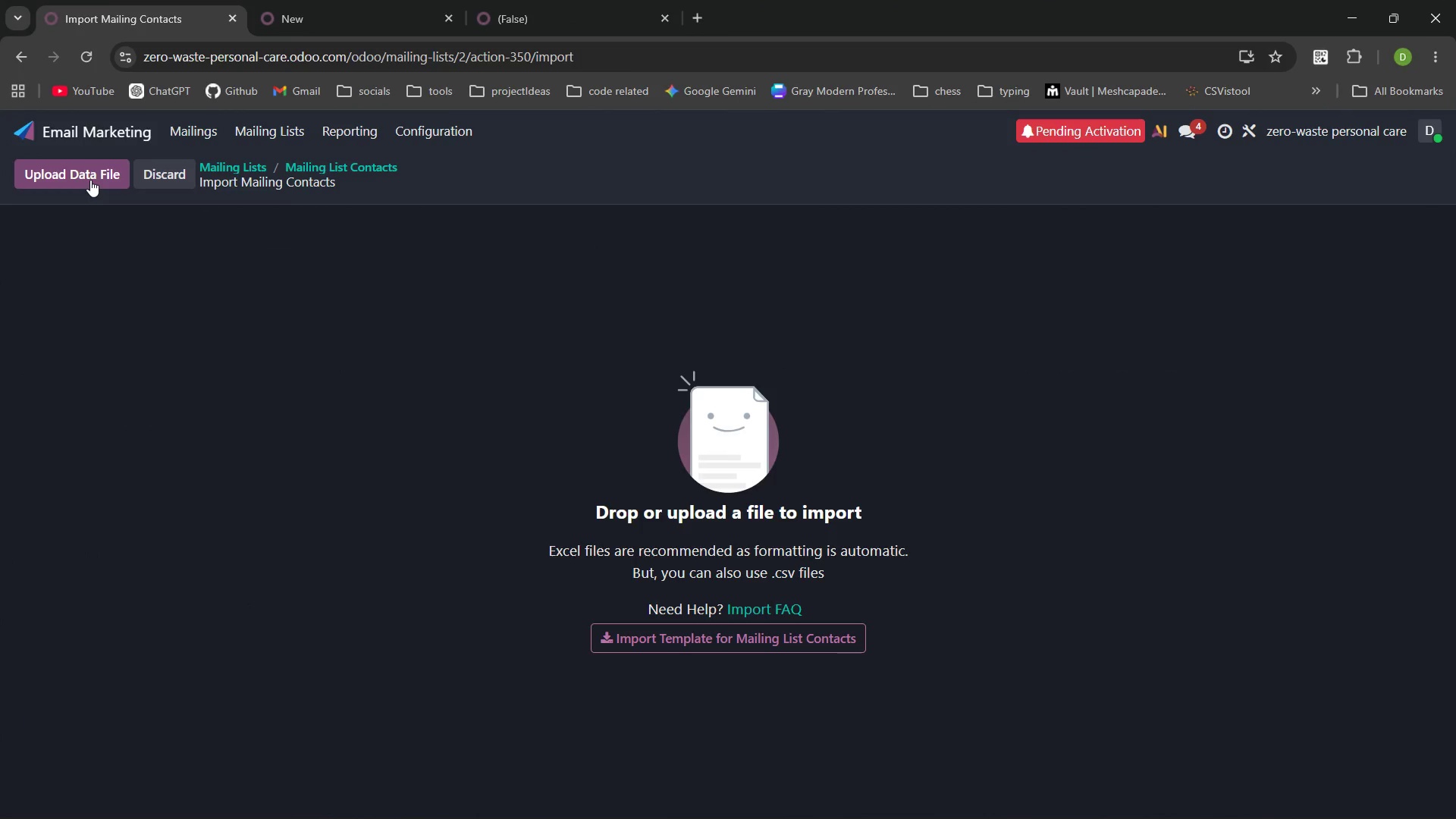 
left_click([90, 180])
 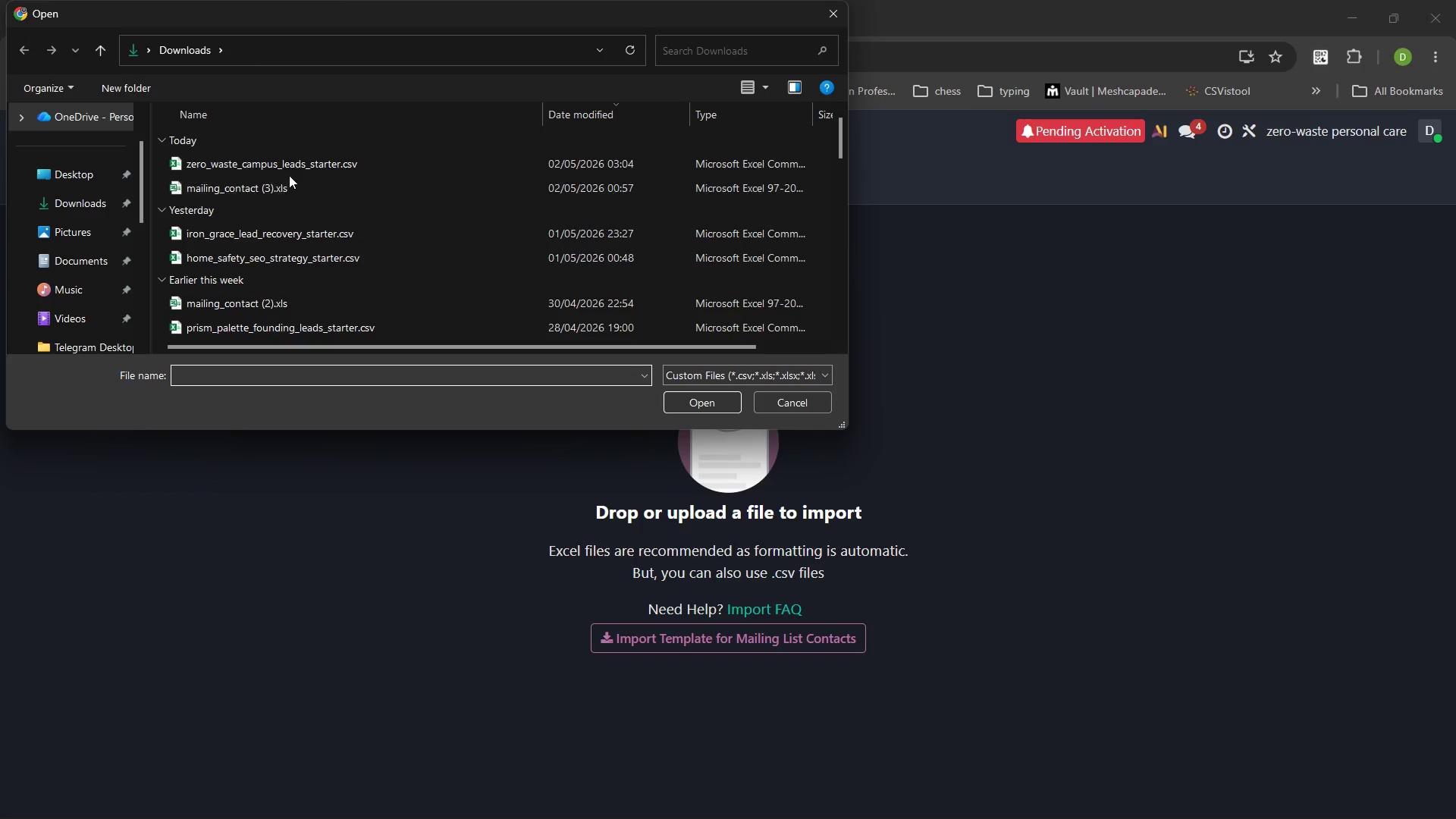 
left_click([293, 167])
 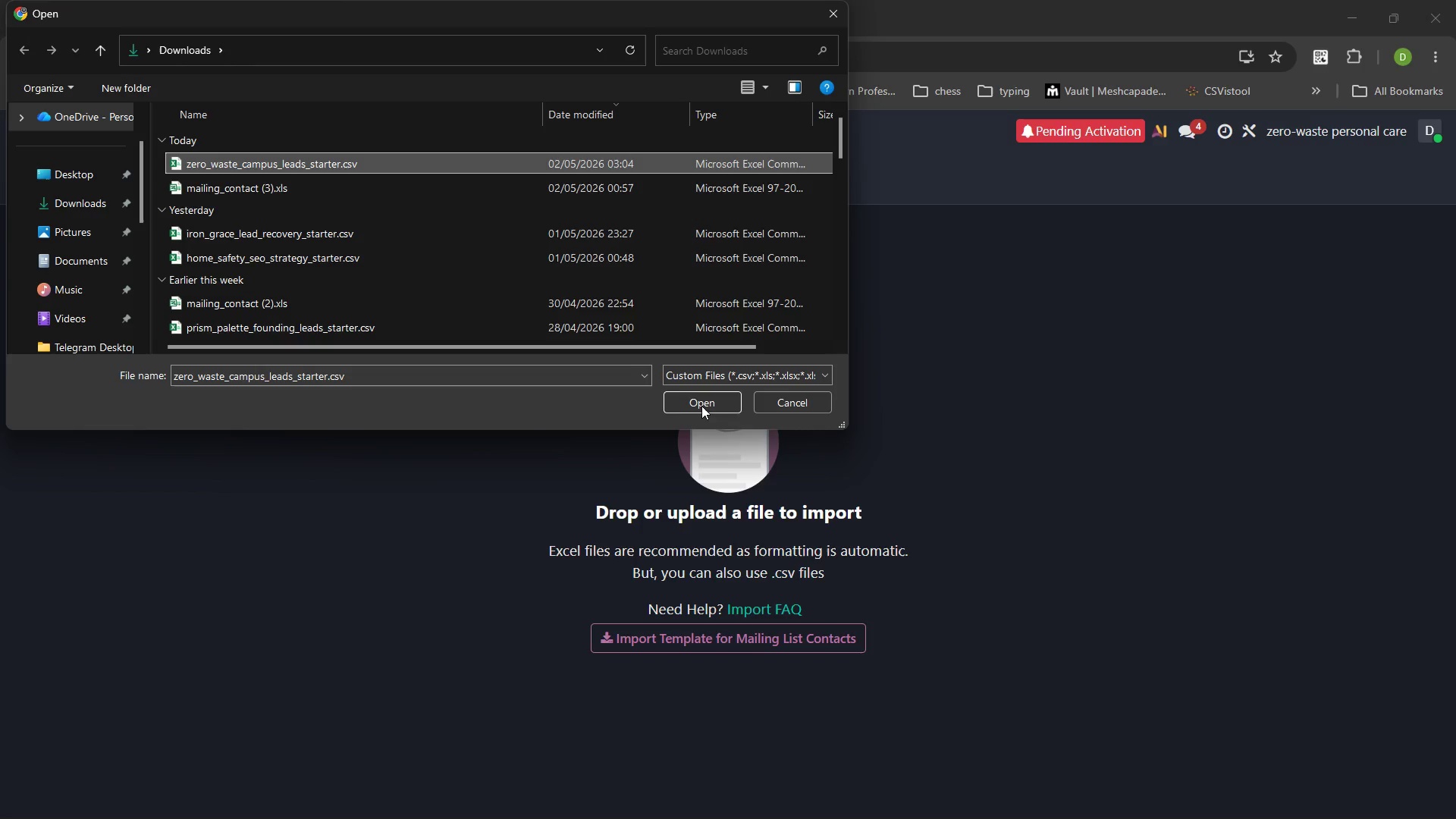 
left_click([701, 404])
 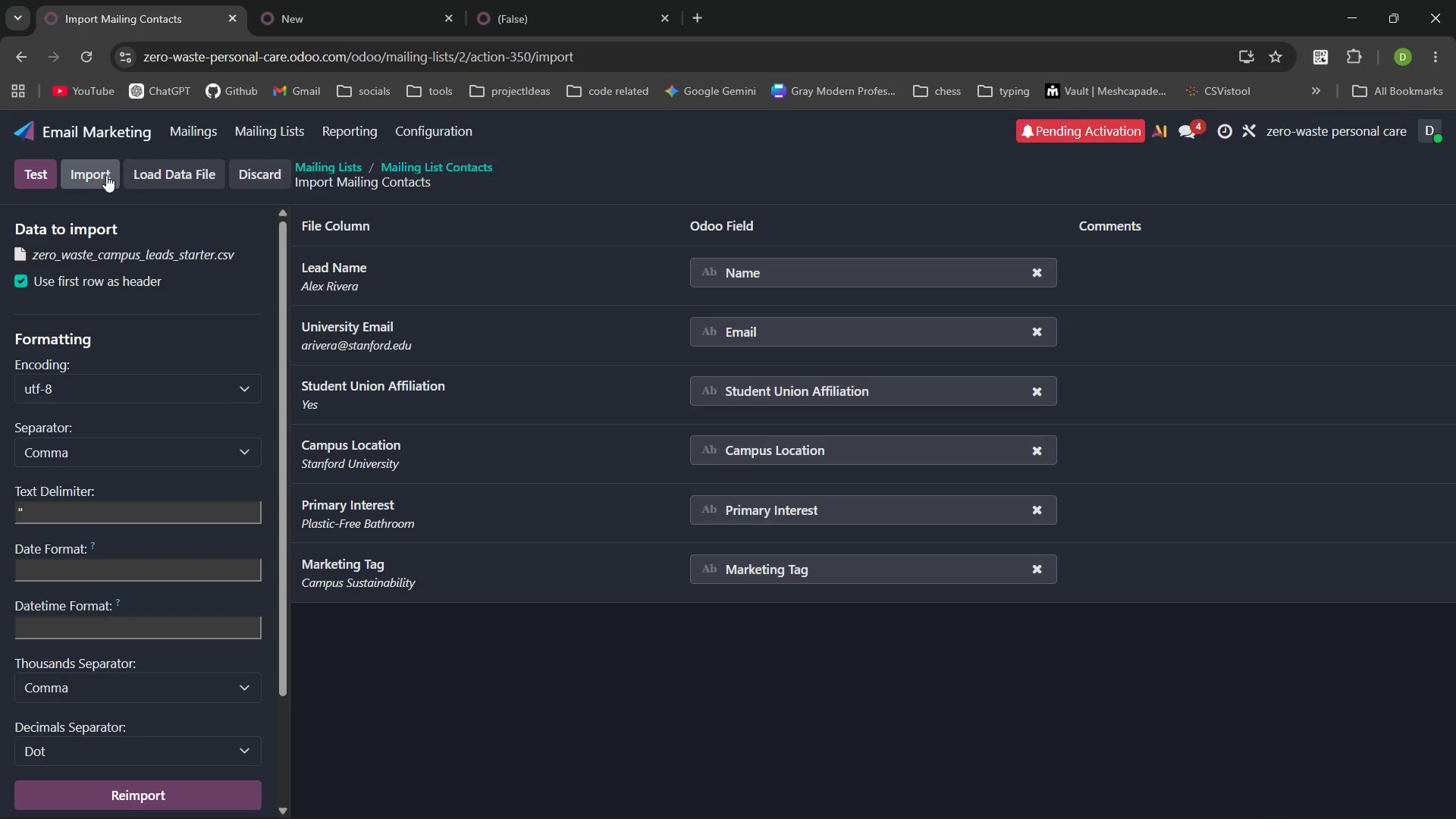 
wait(5.55)
 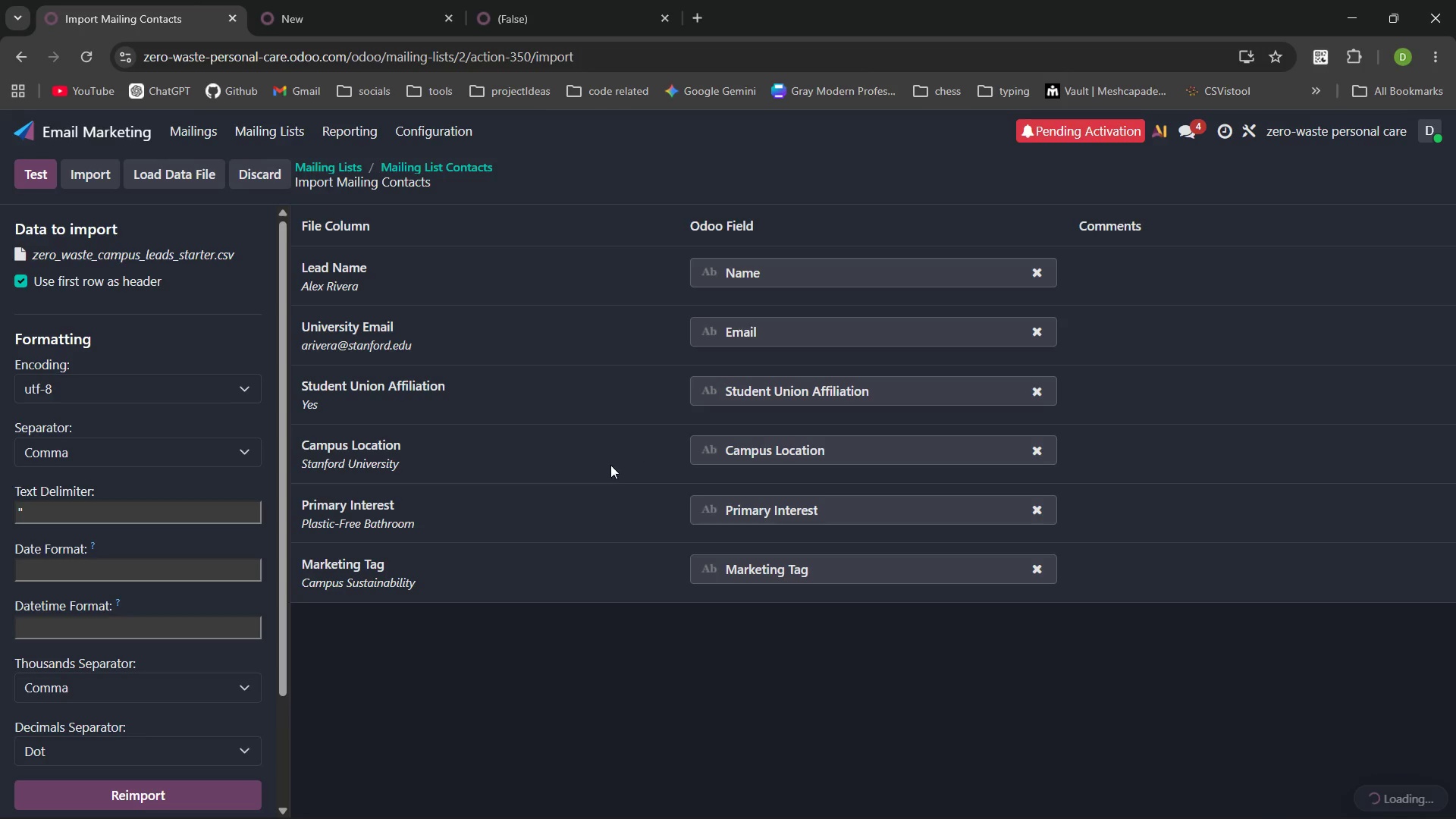 
left_click([90, 175])
 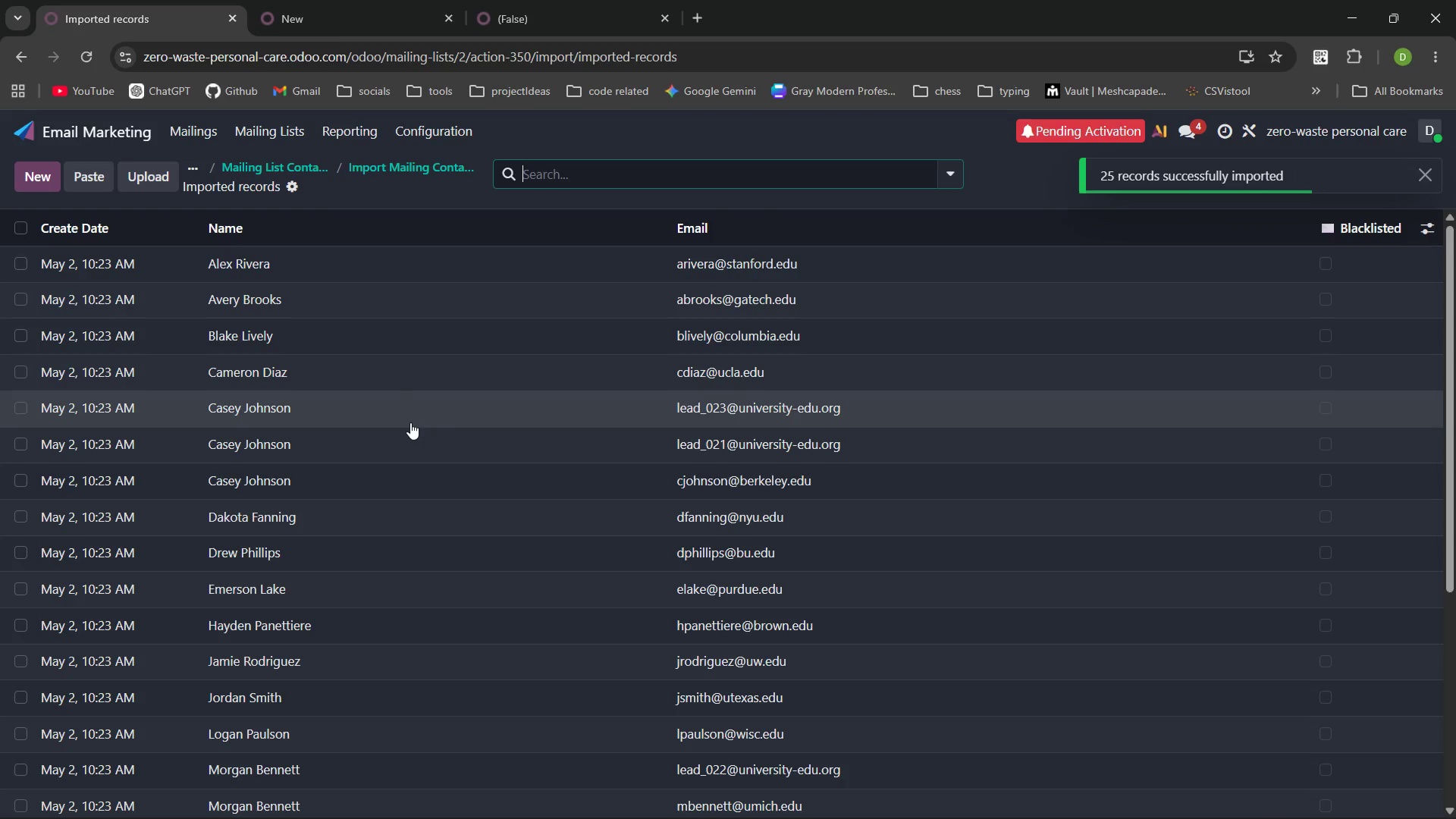 
left_click([302, 7])
 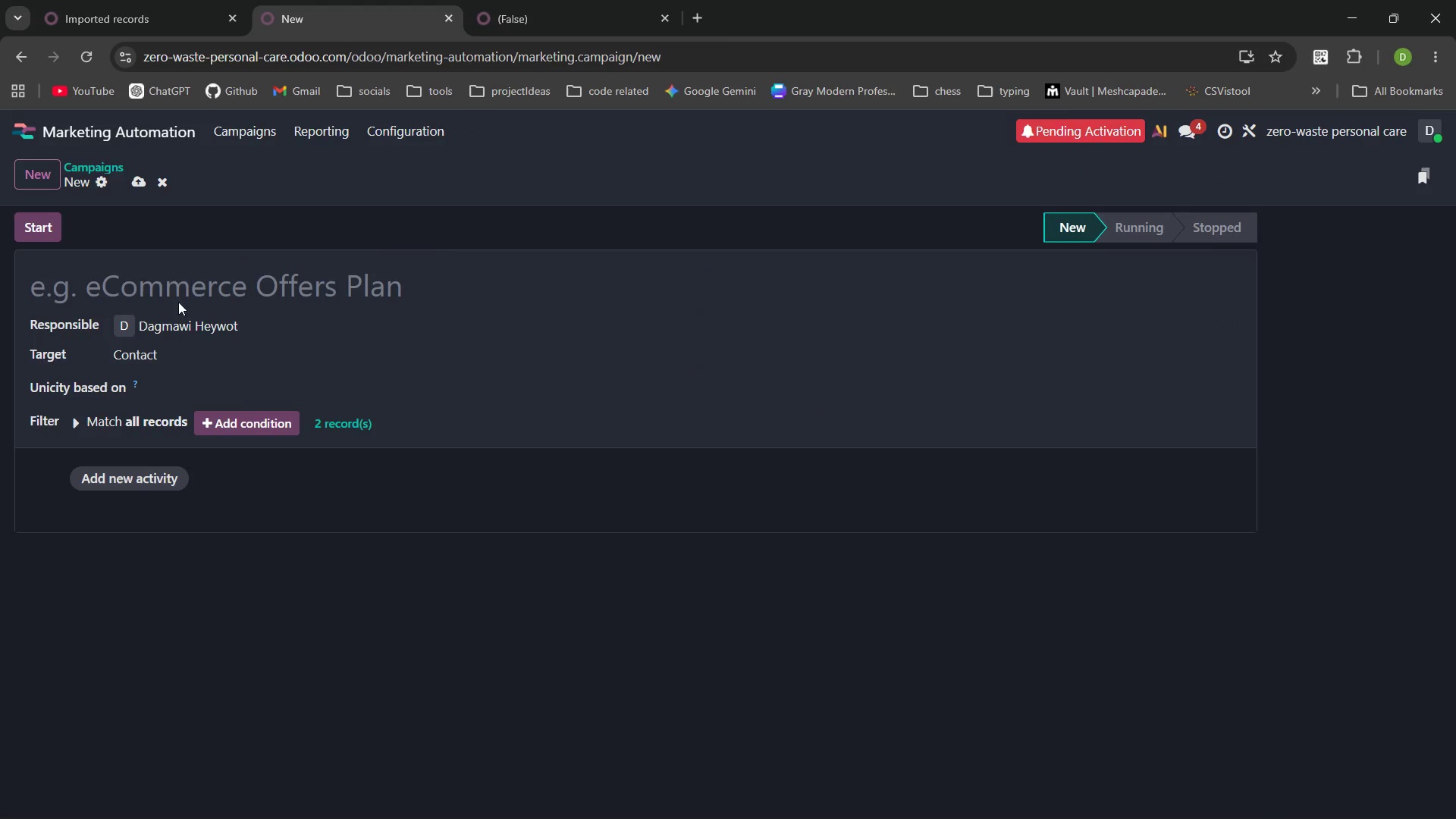 
left_click([178, 284])
 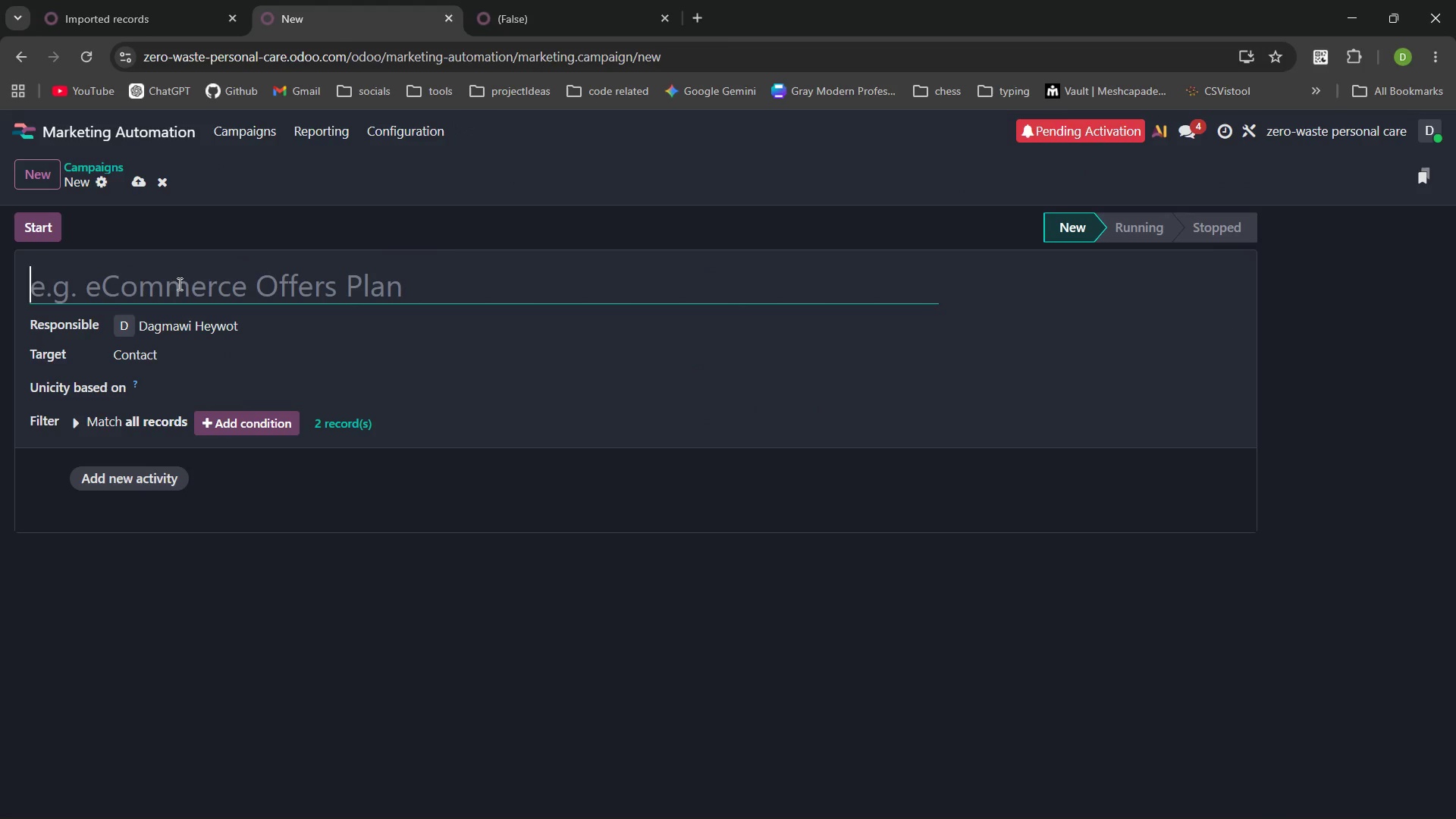 
wait(7.58)
 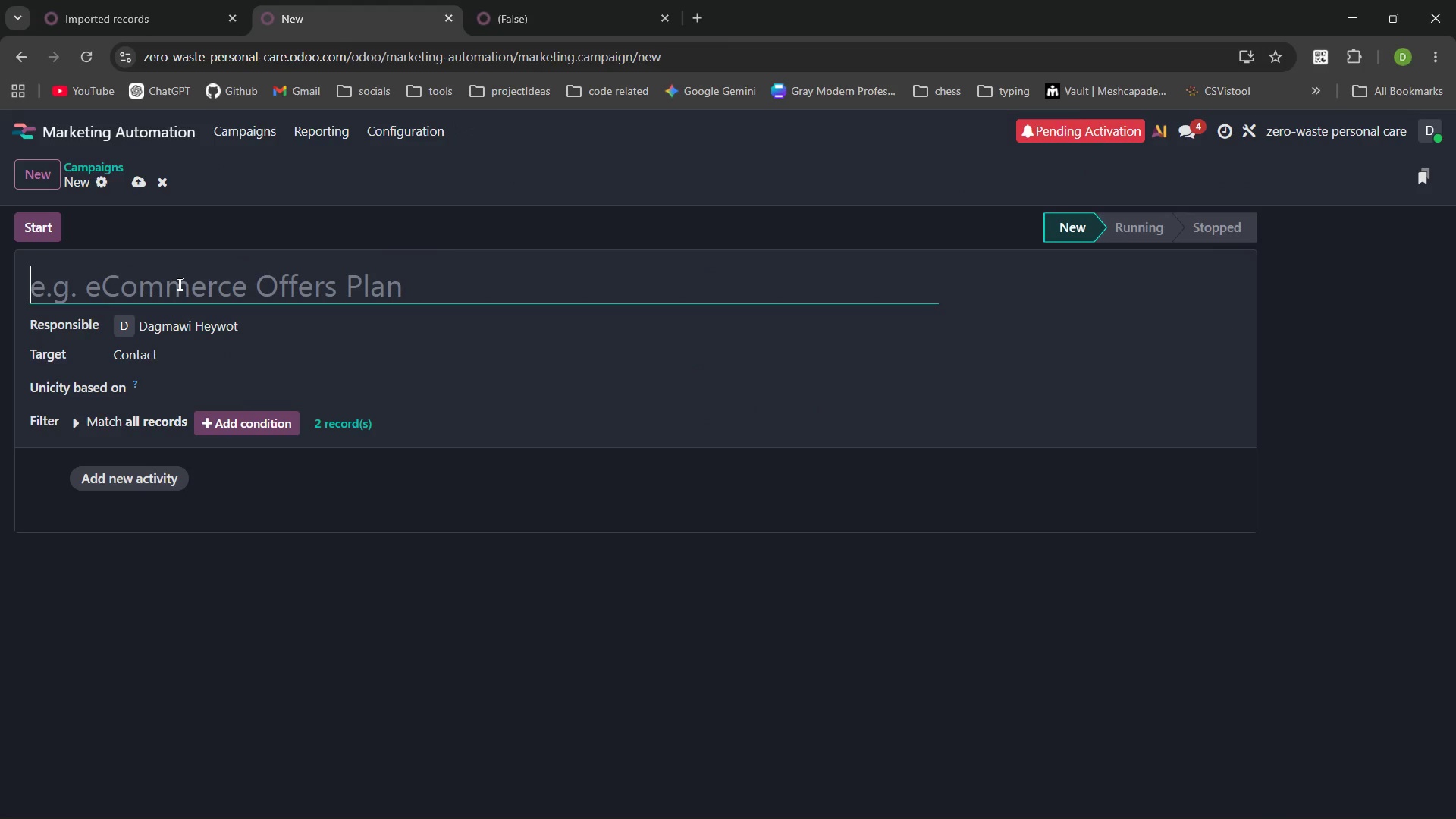 
left_click([164, 0])
 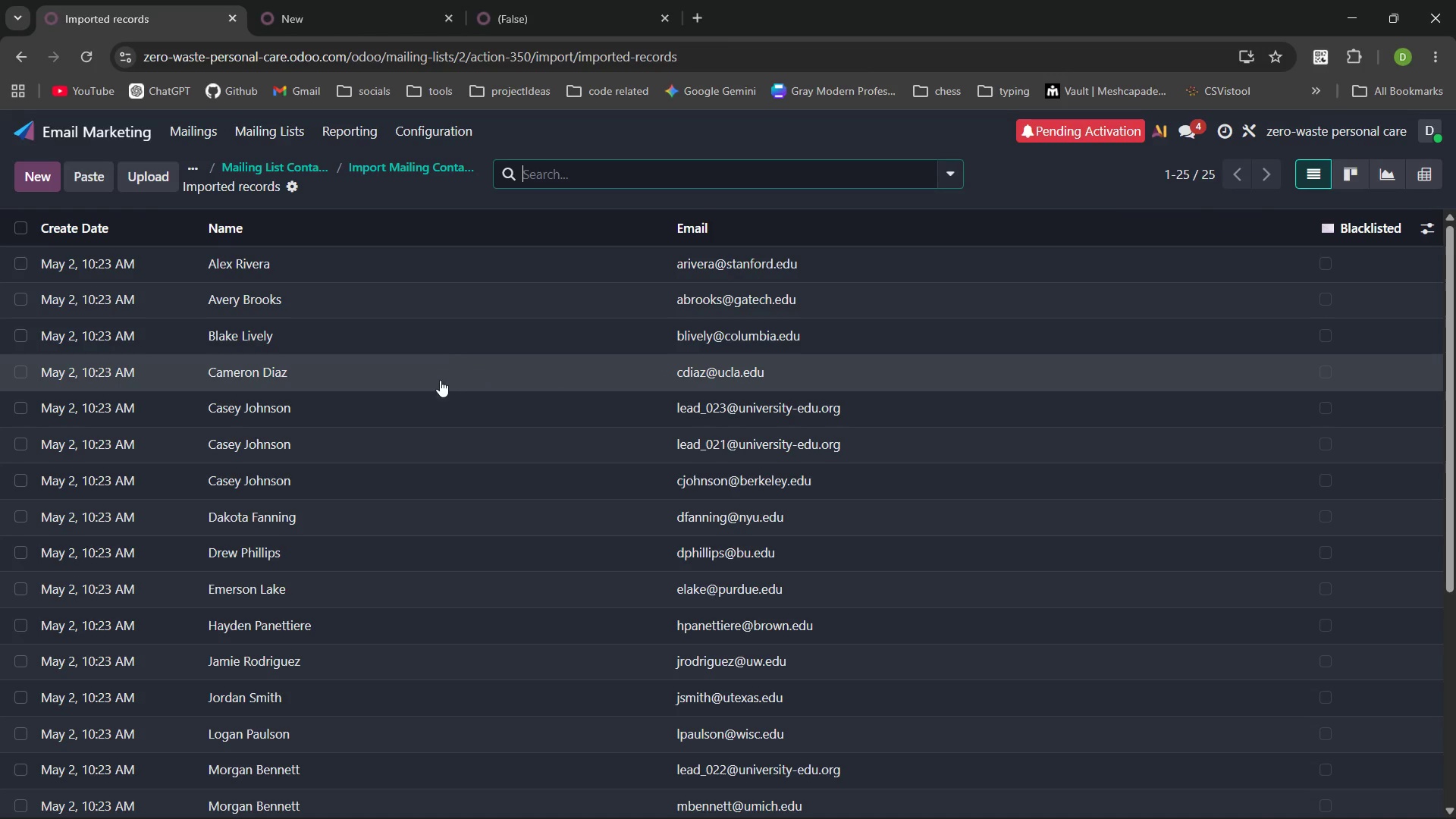 
mouse_move([375, 331])
 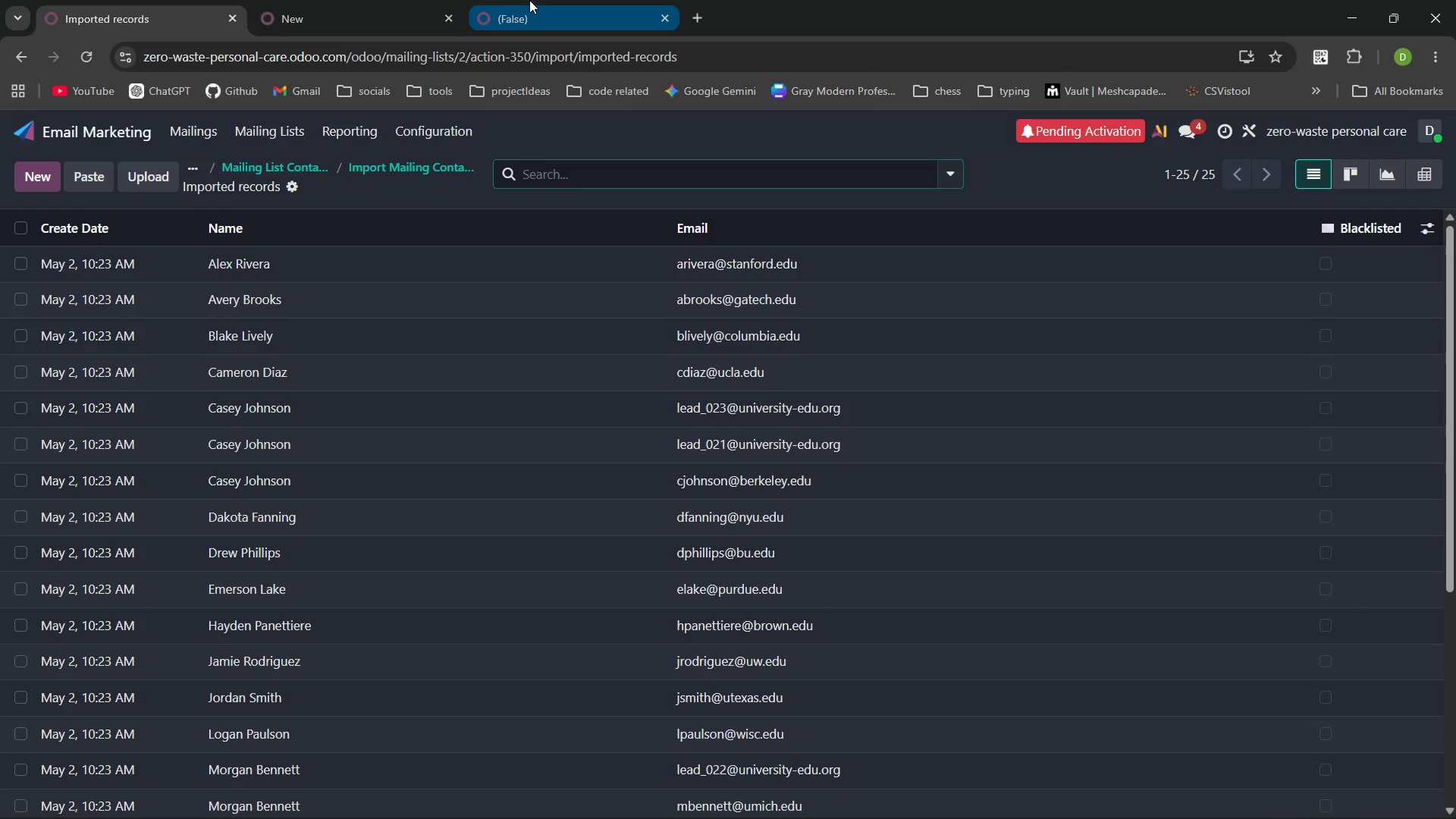 
left_click([499, 0])
 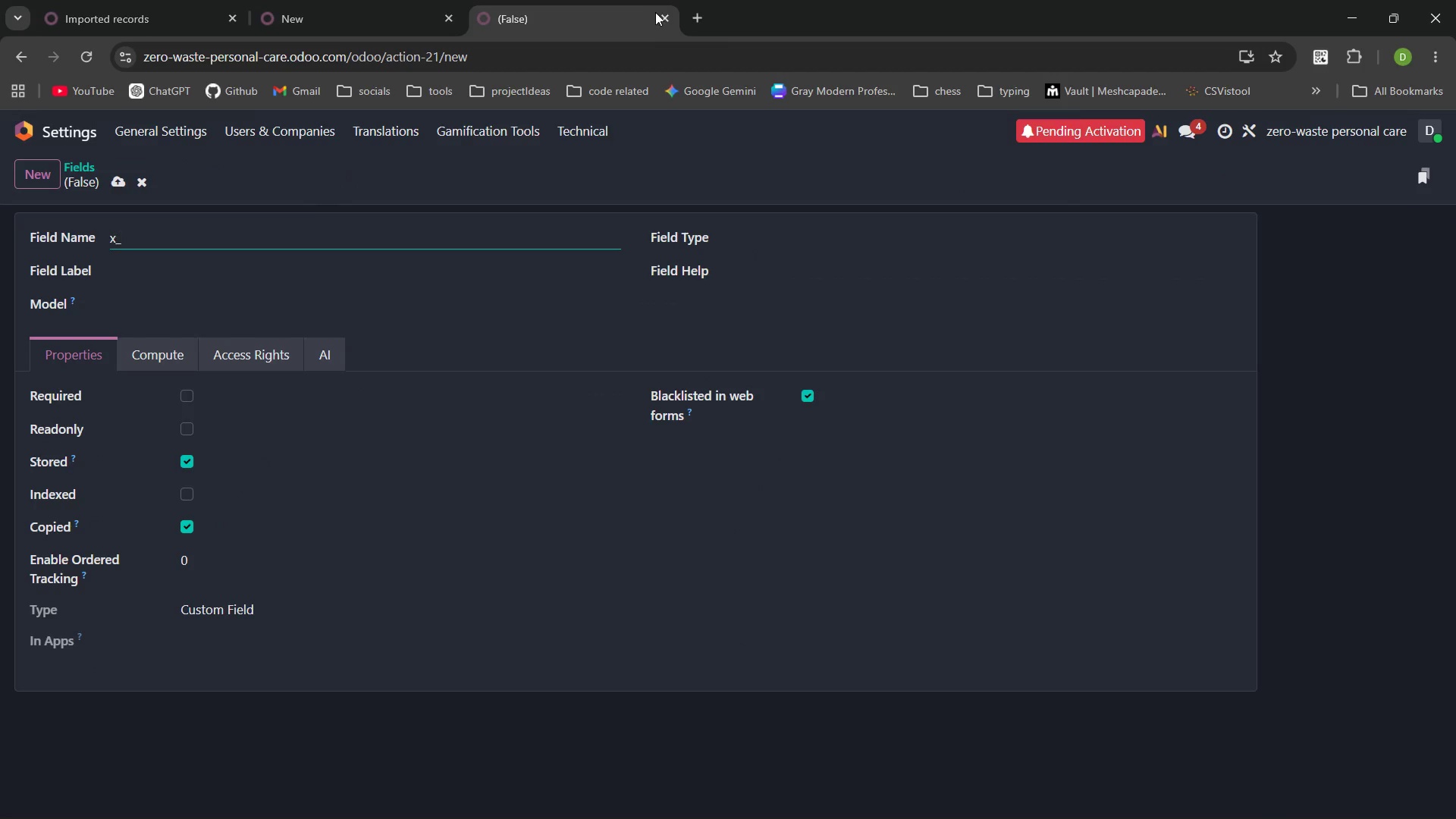 
left_click([667, 15])
 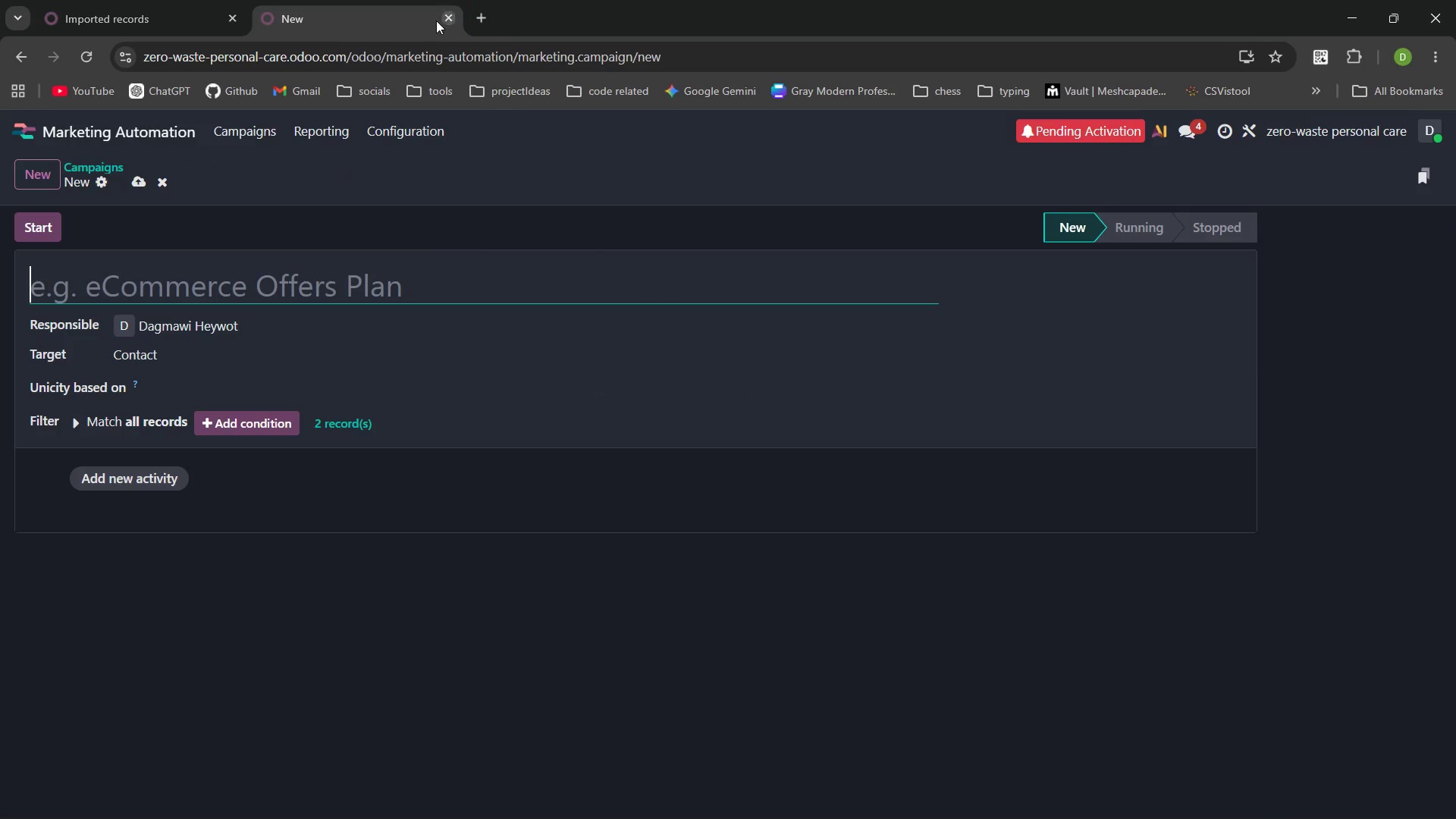 
mouse_move([403, 36])
 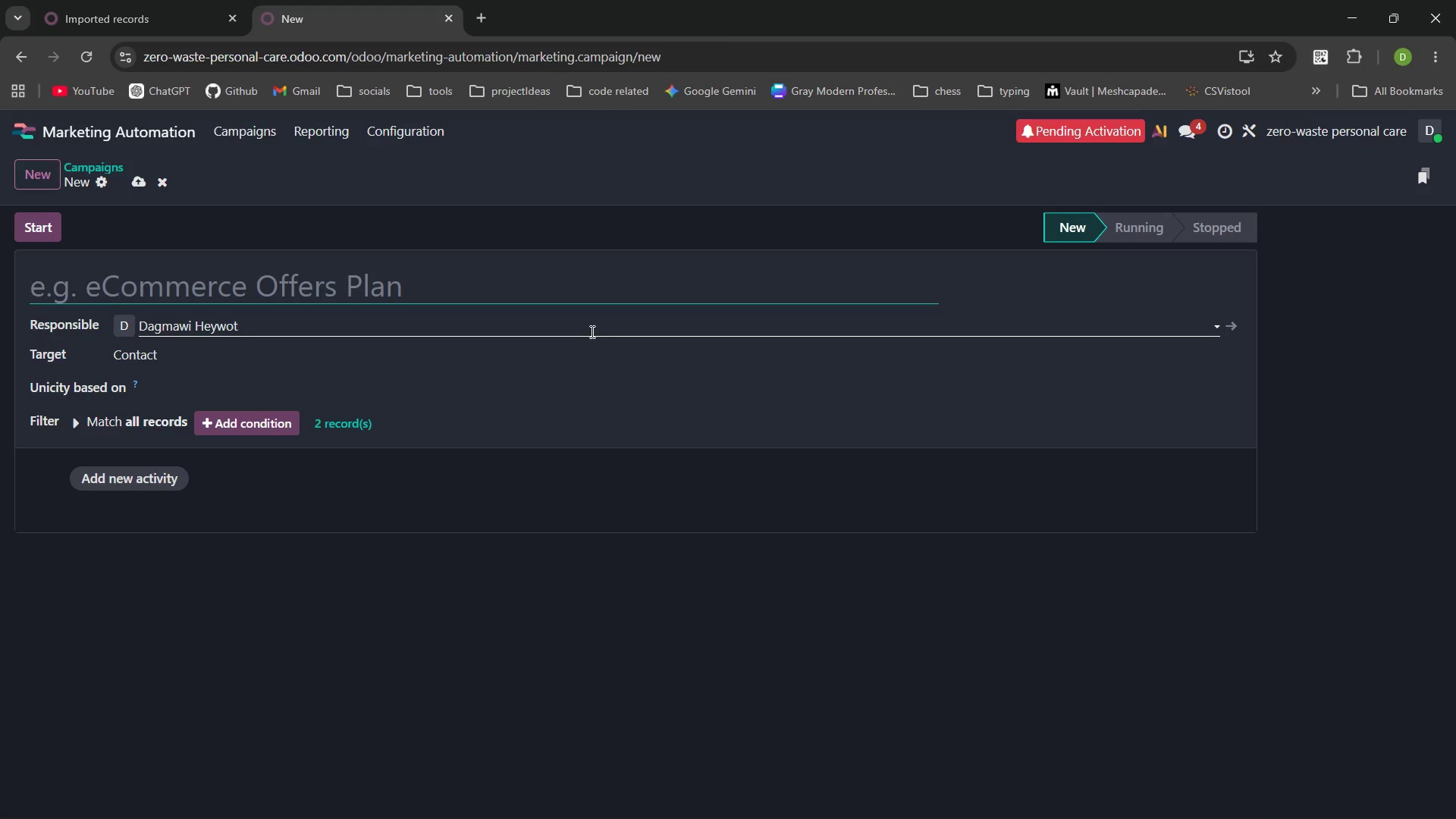 
wait(6.99)
 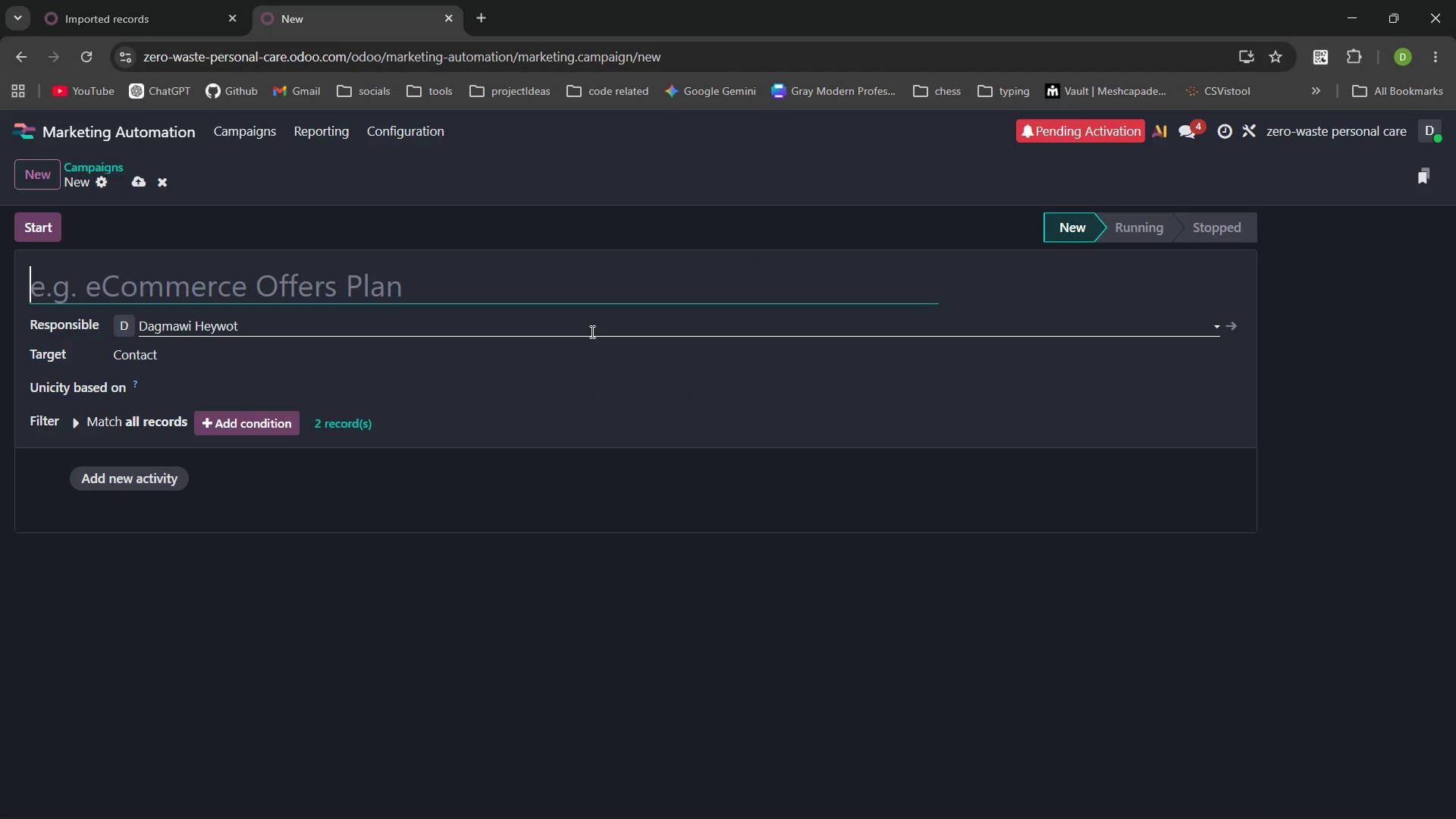 
left_click([1083, 180])